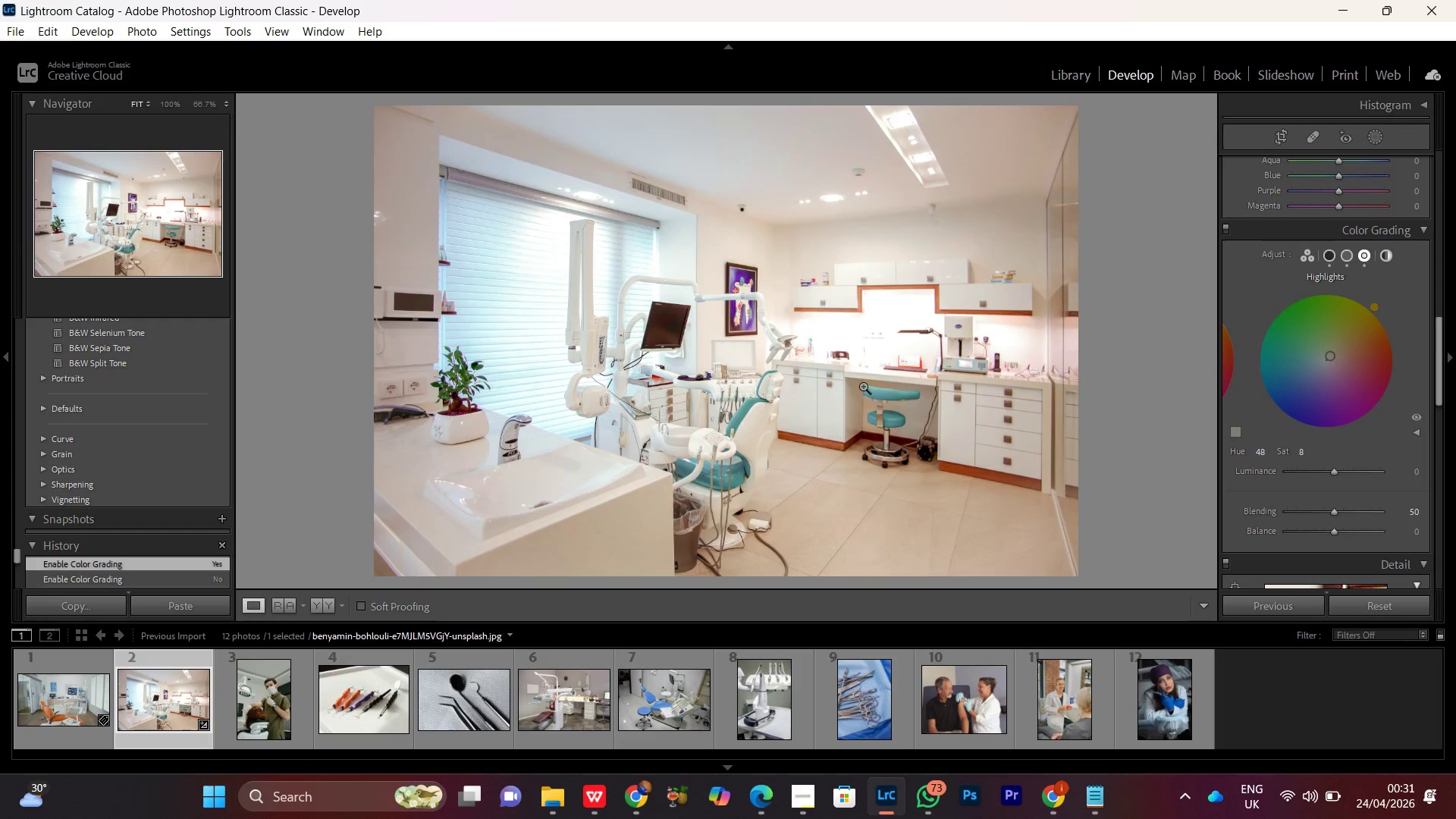 
left_click([868, 375])
 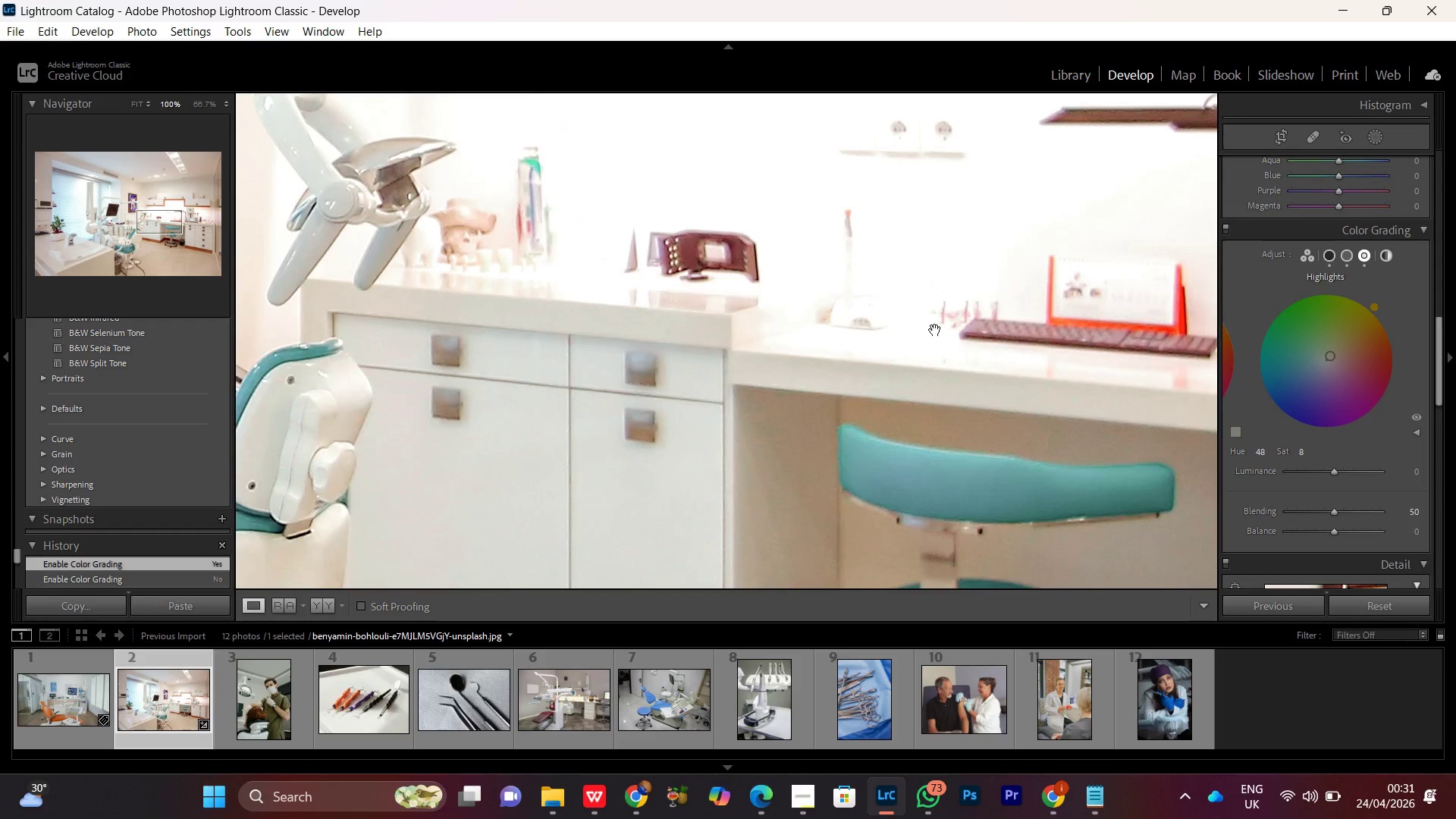 
left_click_drag(start_coordinate=[937, 331], to_coordinate=[806, 438])
 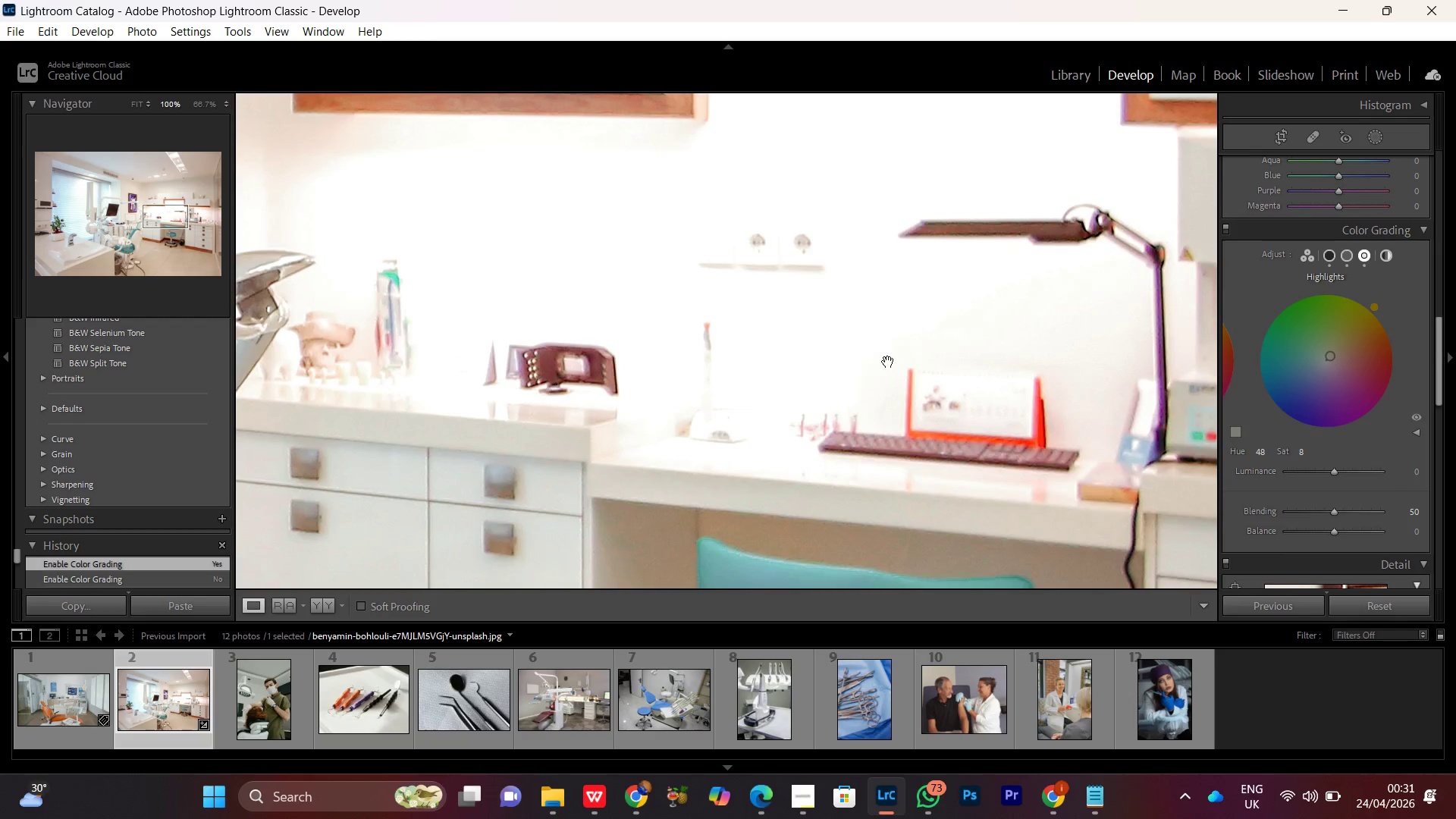 
left_click_drag(start_coordinate=[889, 366], to_coordinate=[756, 482])
 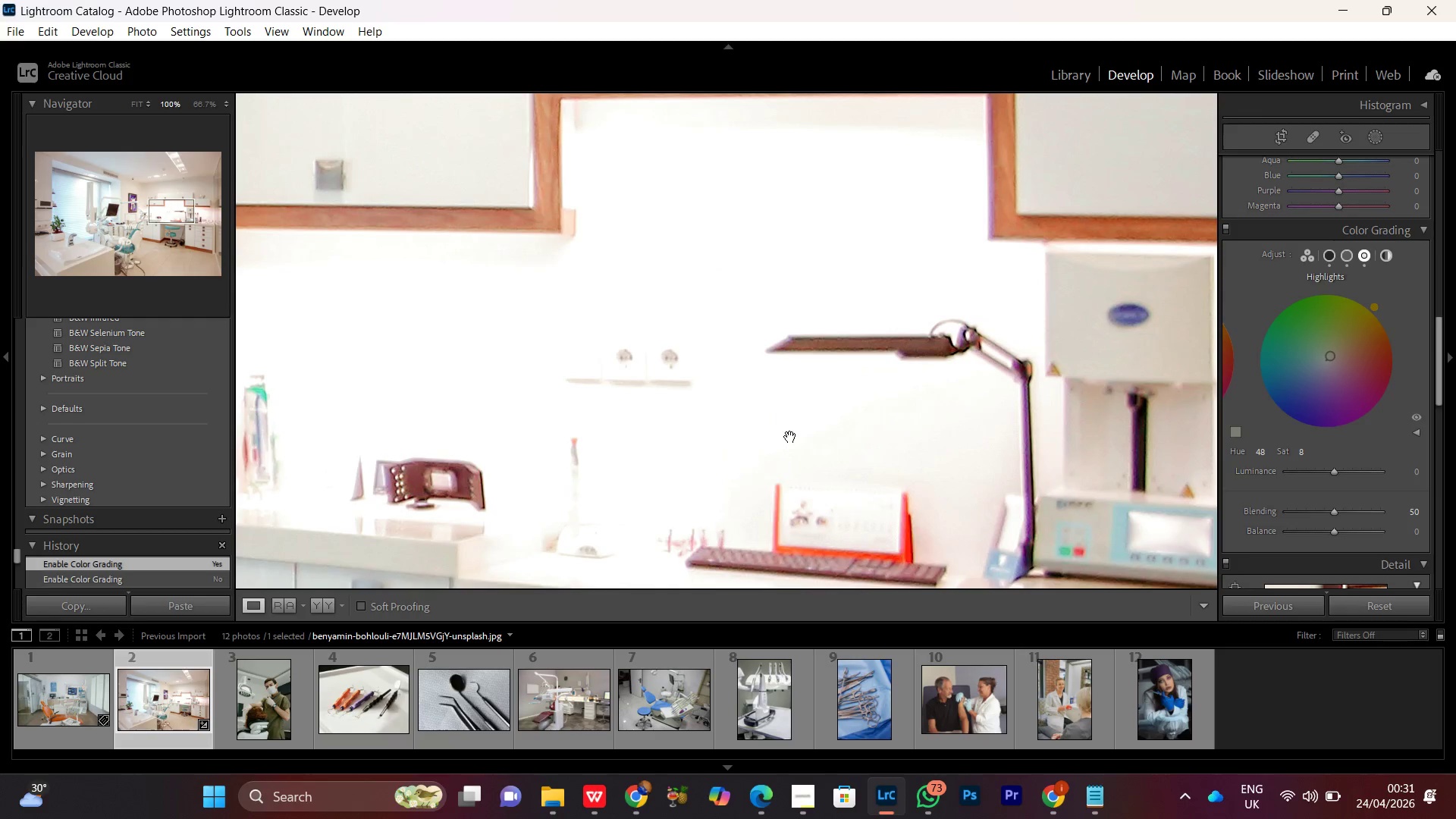 
double_click([791, 436])
 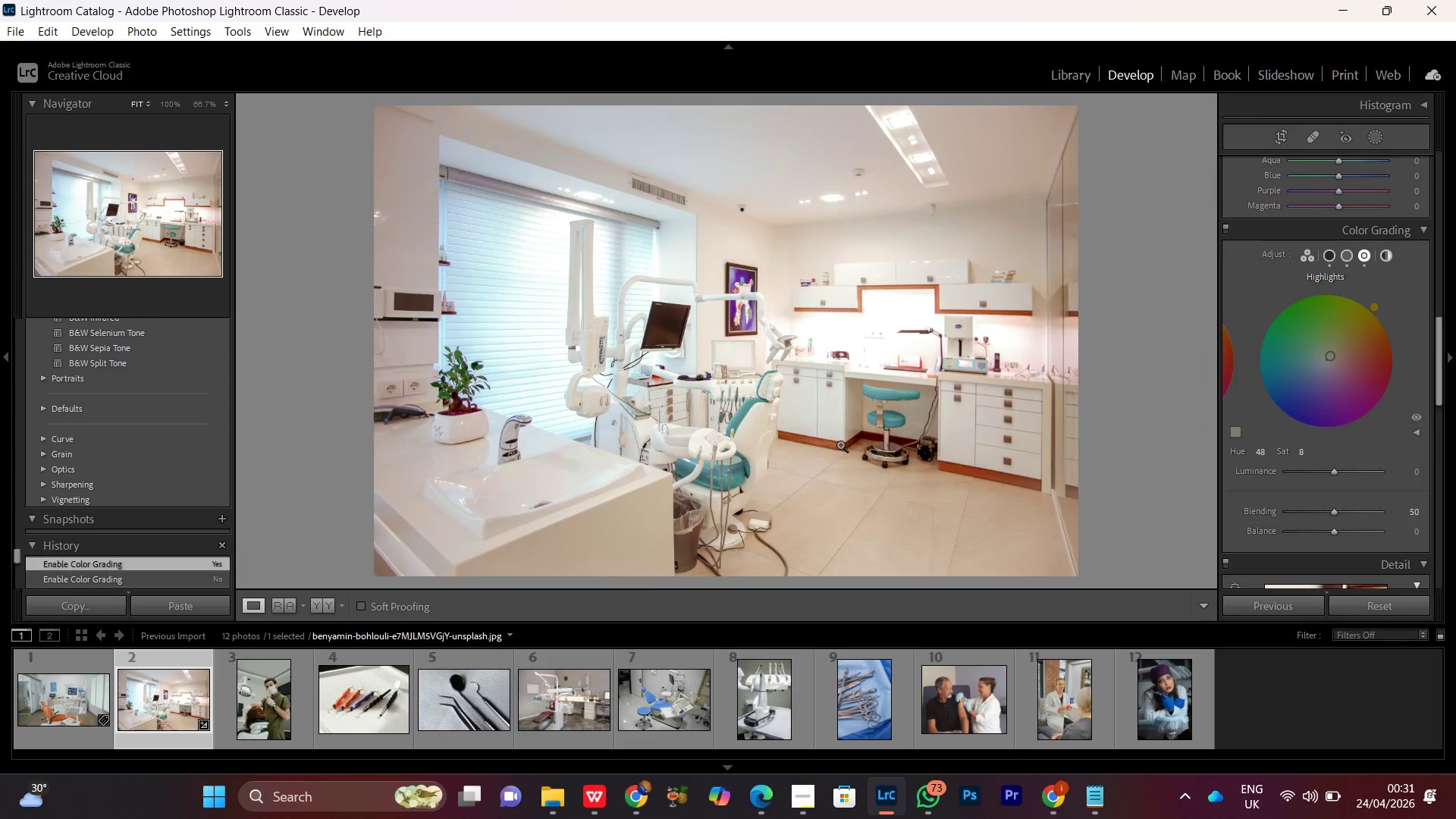 
double_click([840, 444])
 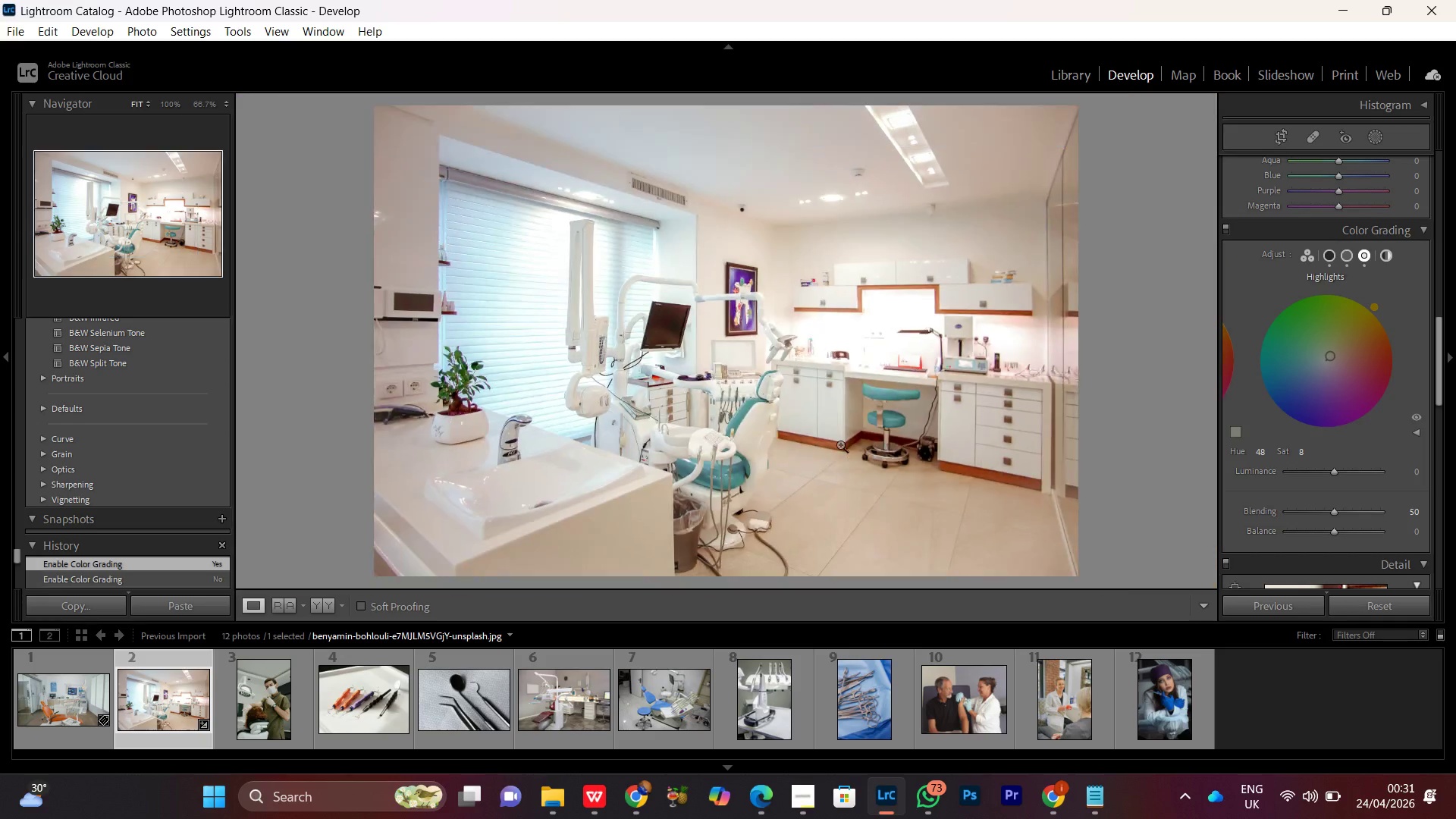 
triple_click([840, 444])
 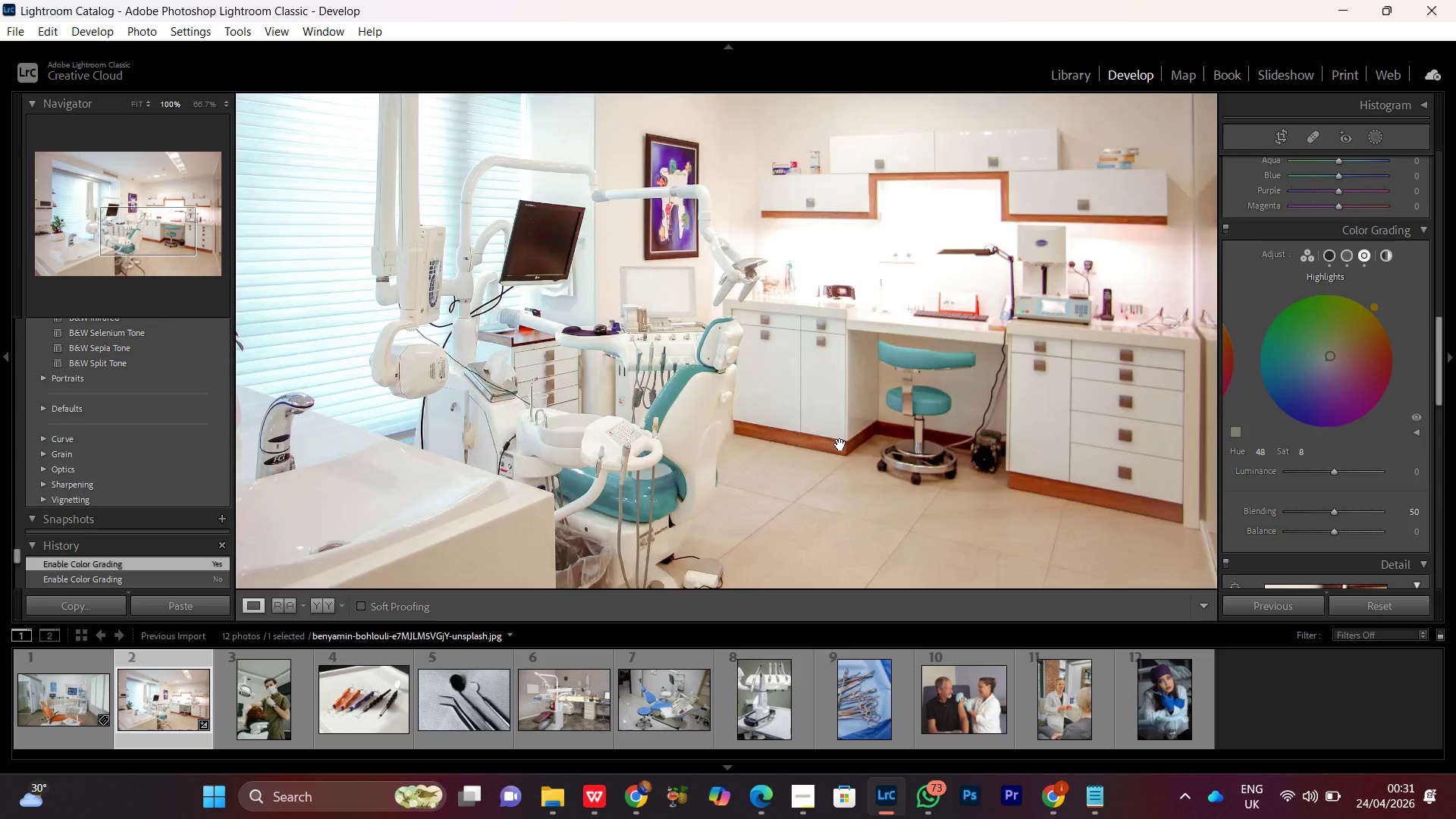 
triple_click([840, 444])
 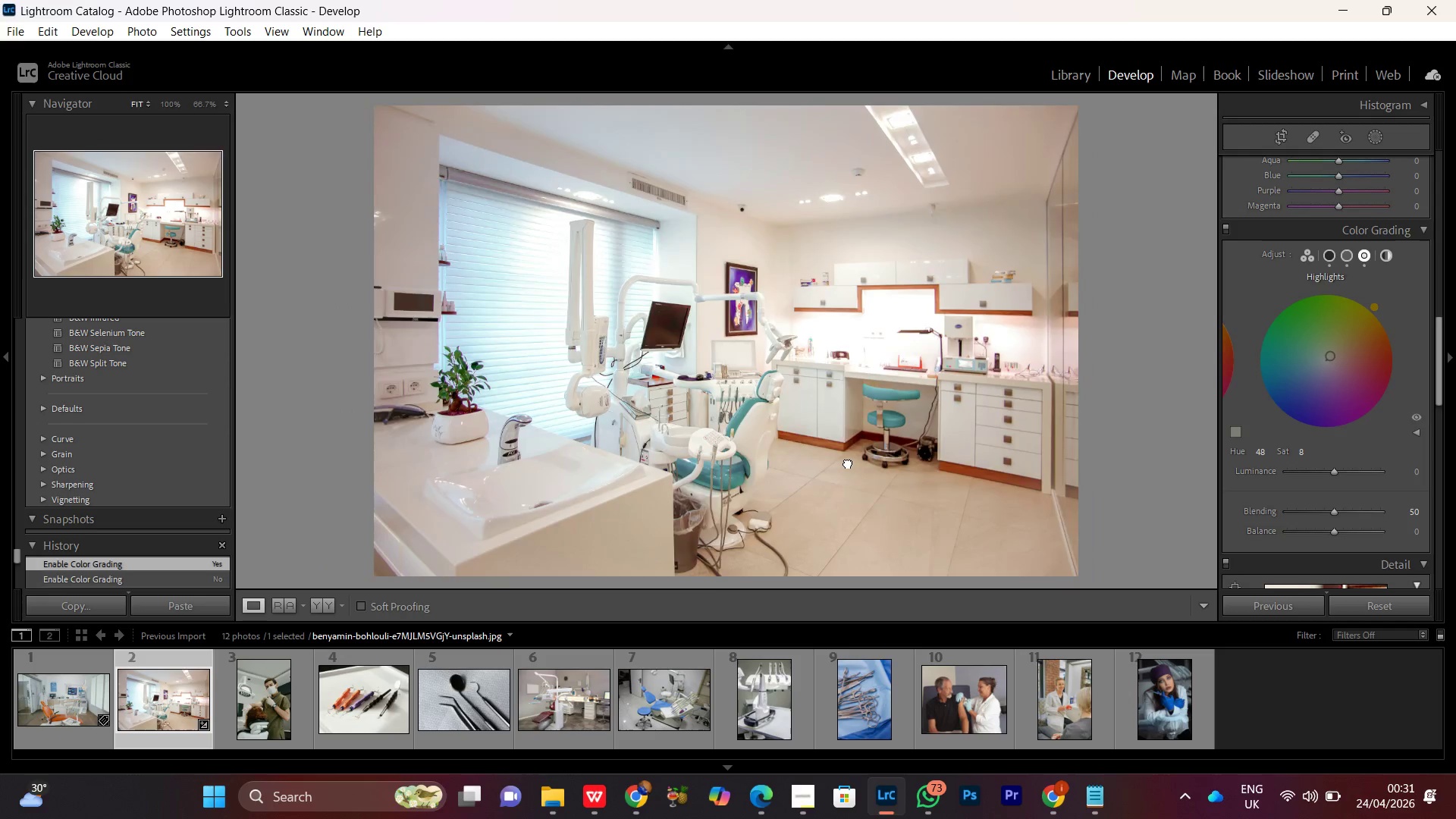 
double_click([848, 463])
 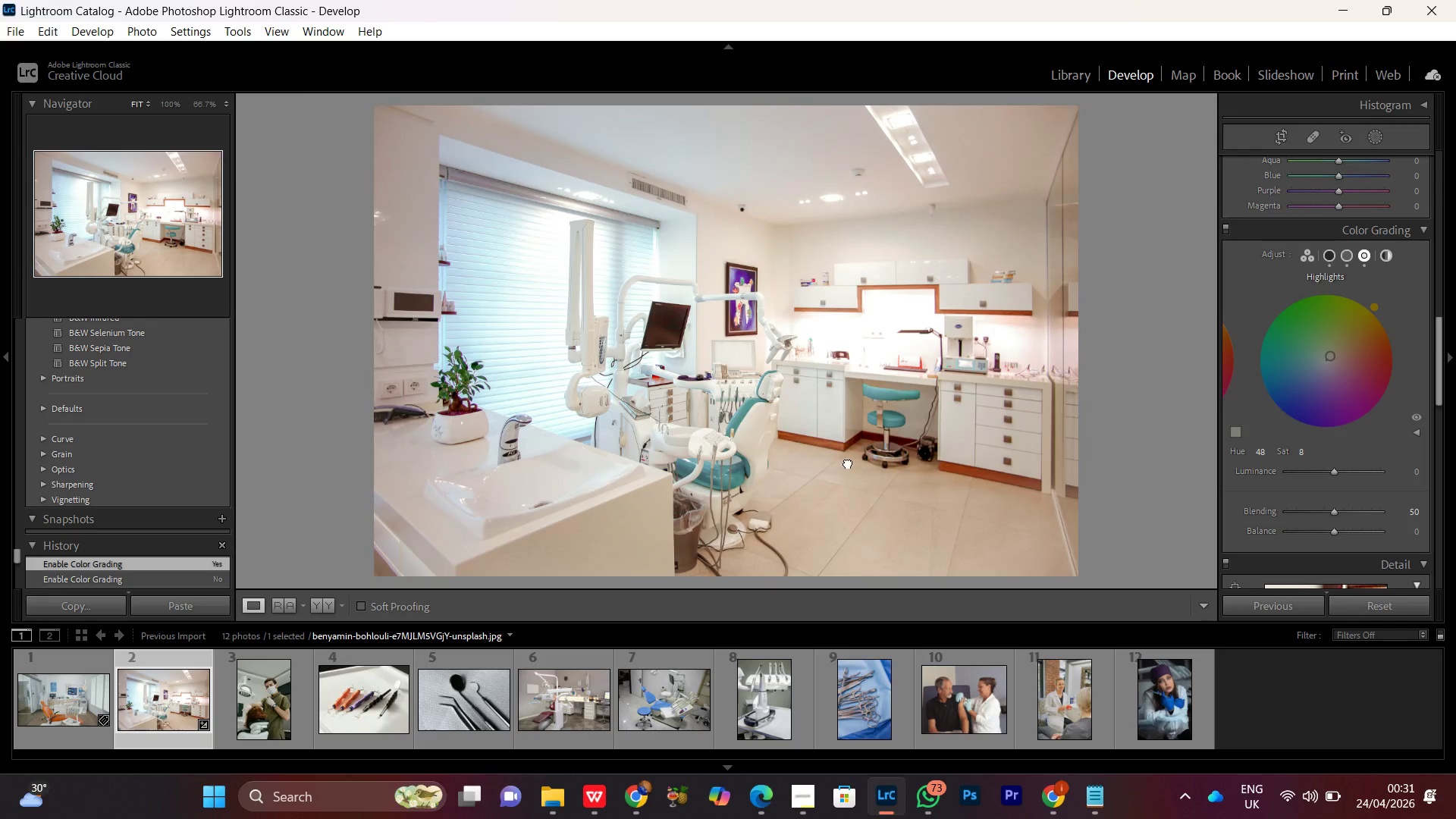 
double_click([848, 463])
 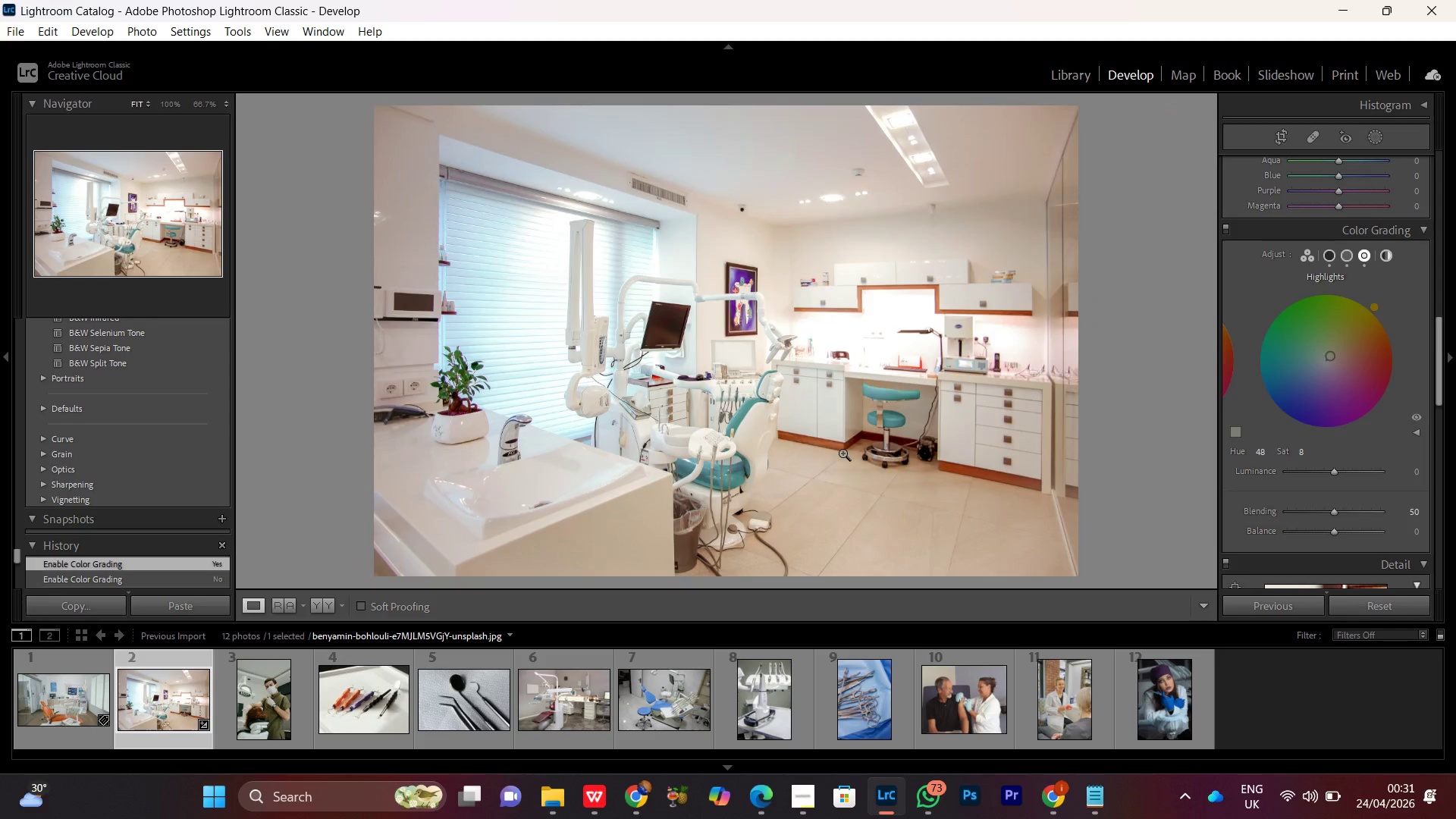 
double_click([843, 453])
 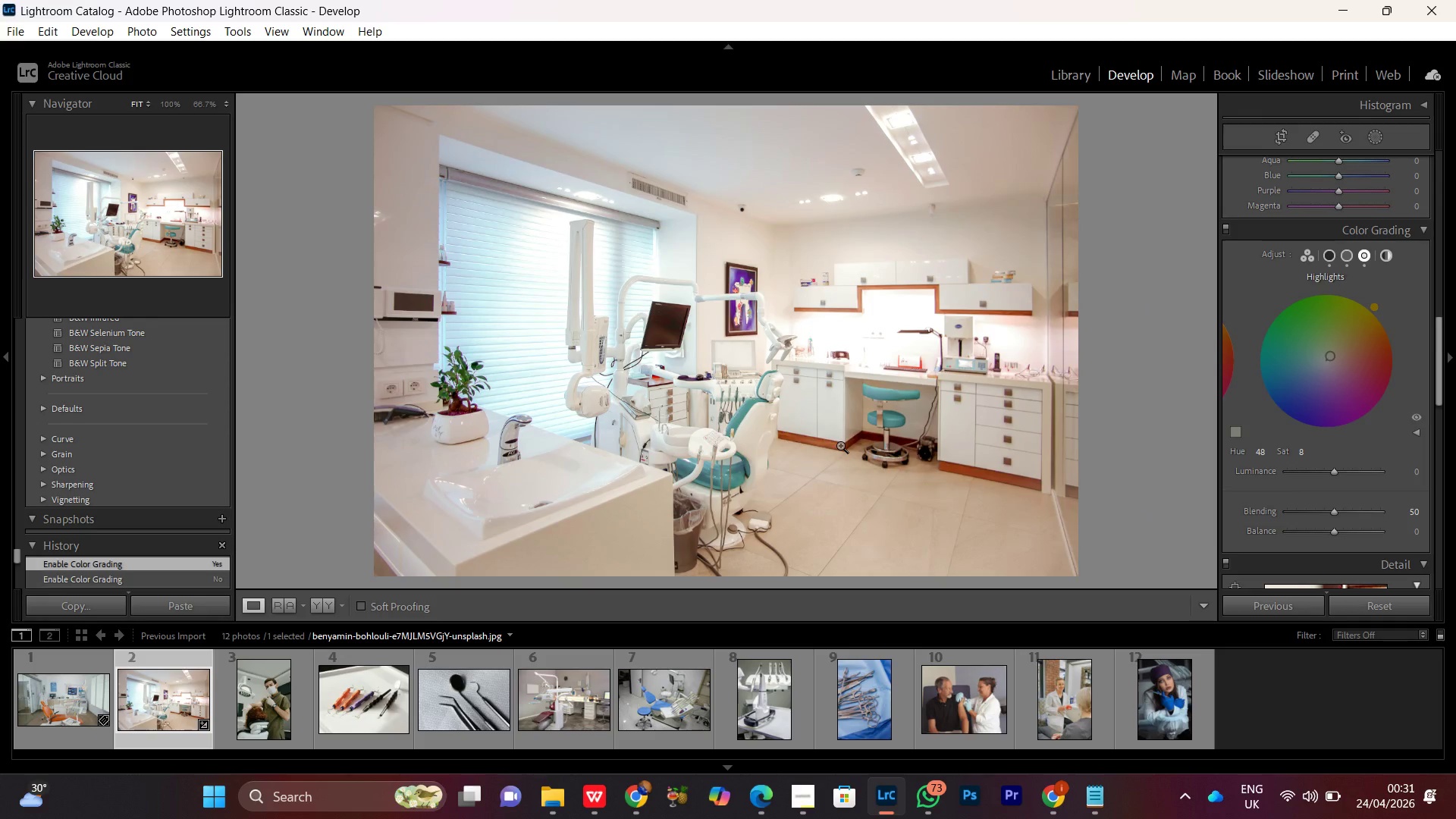 
wait(5.7)
 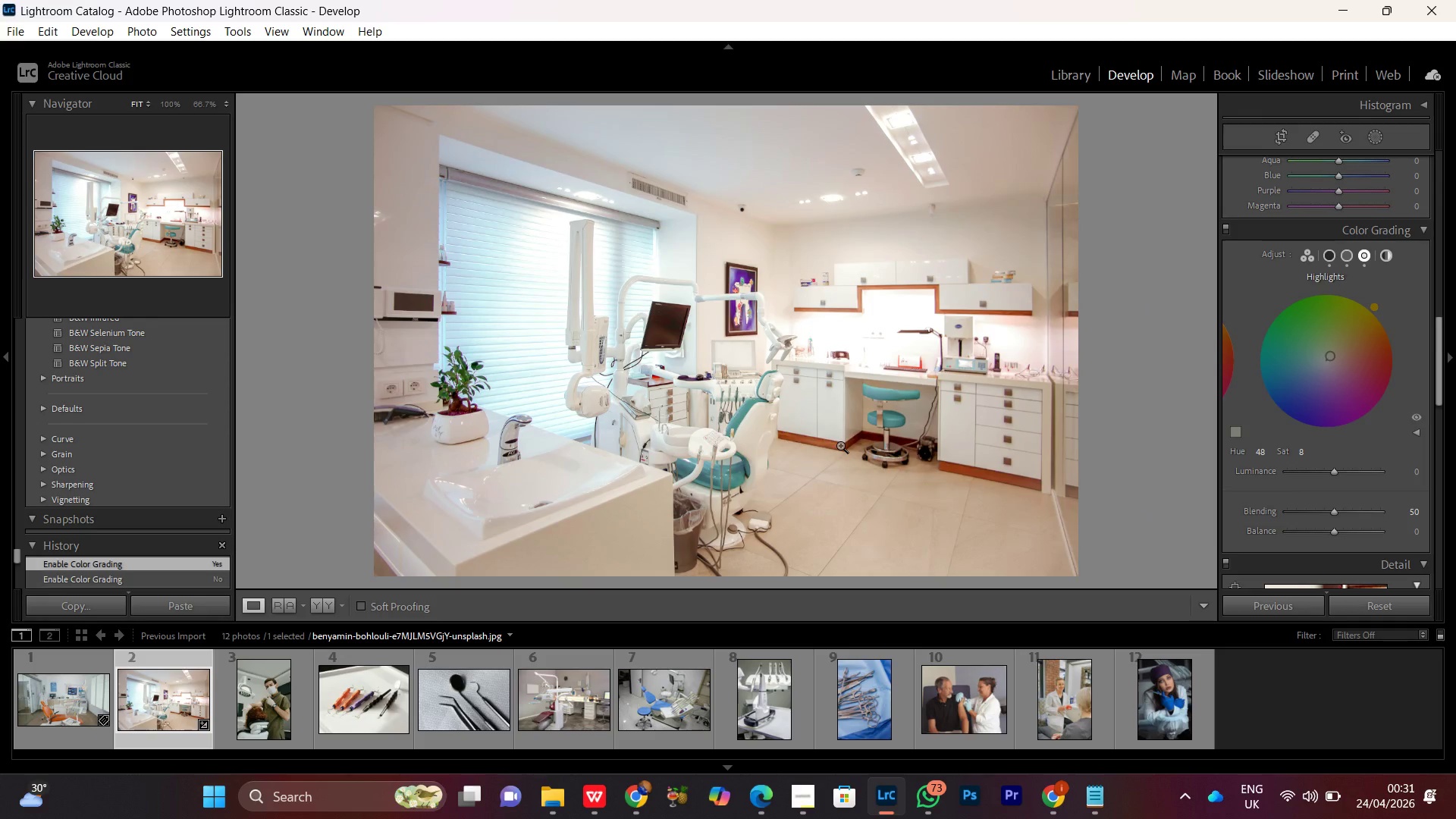 
double_click([883, 403])
 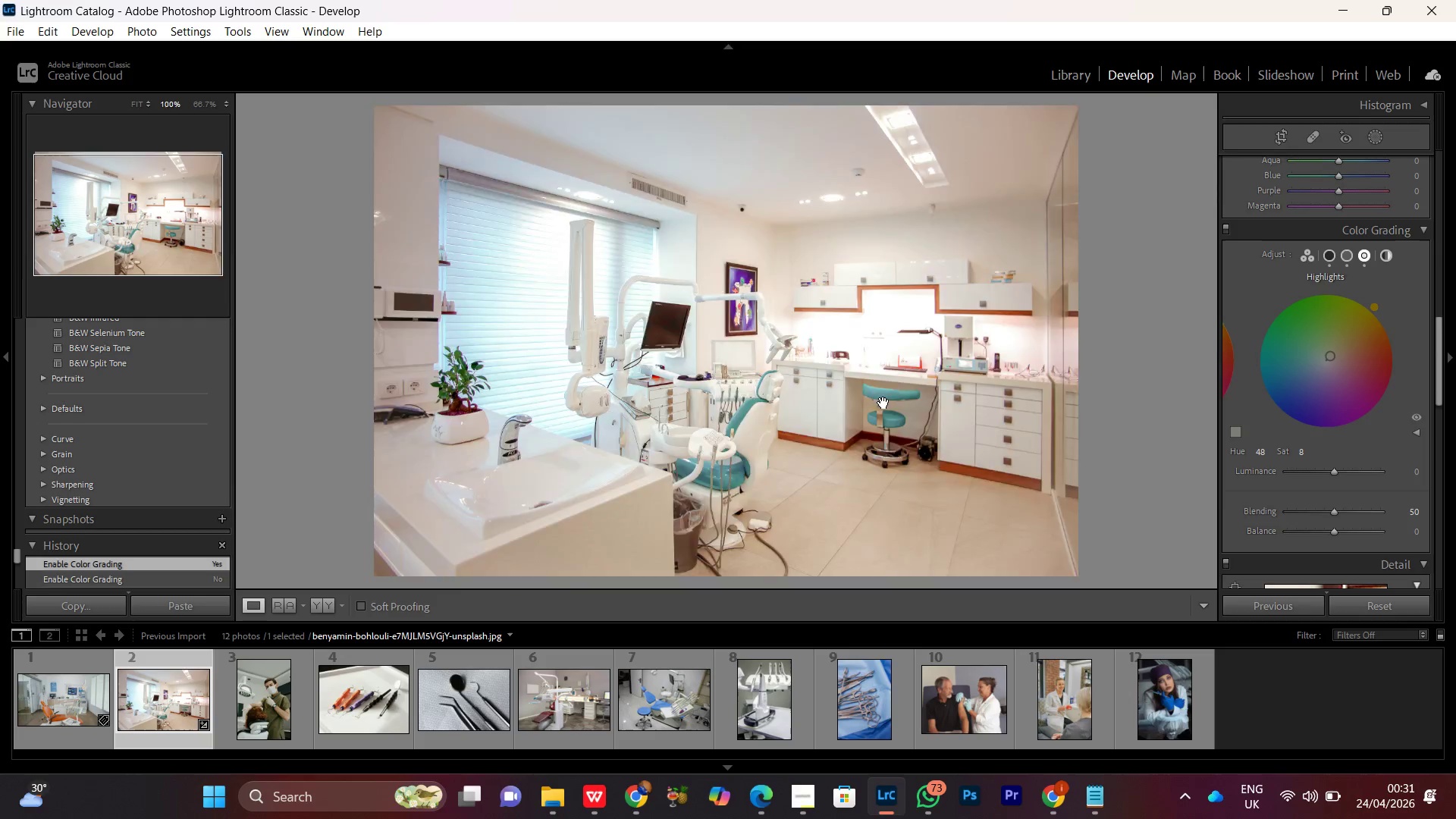 
double_click([883, 403])
 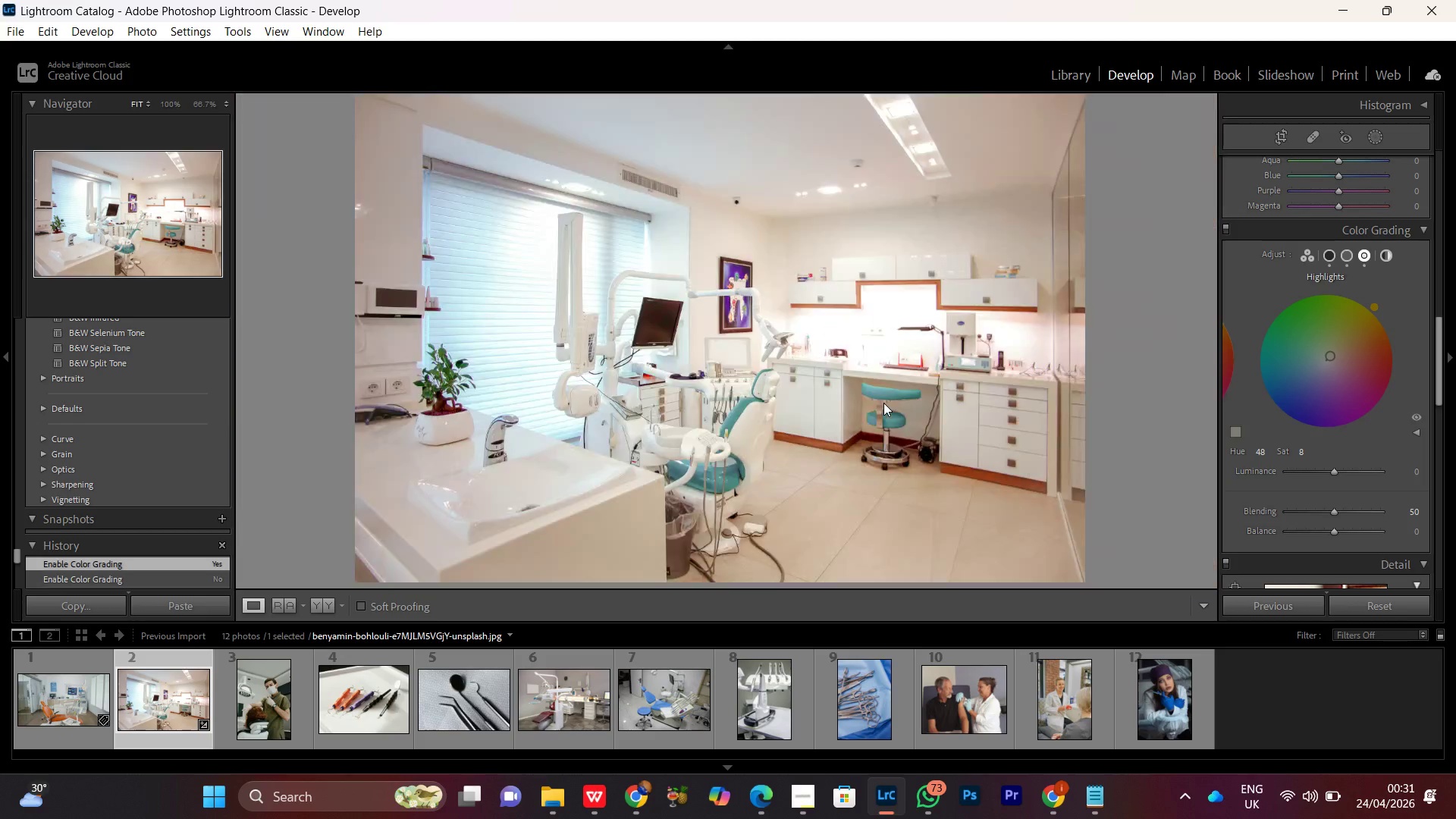 
triple_click([883, 403])
 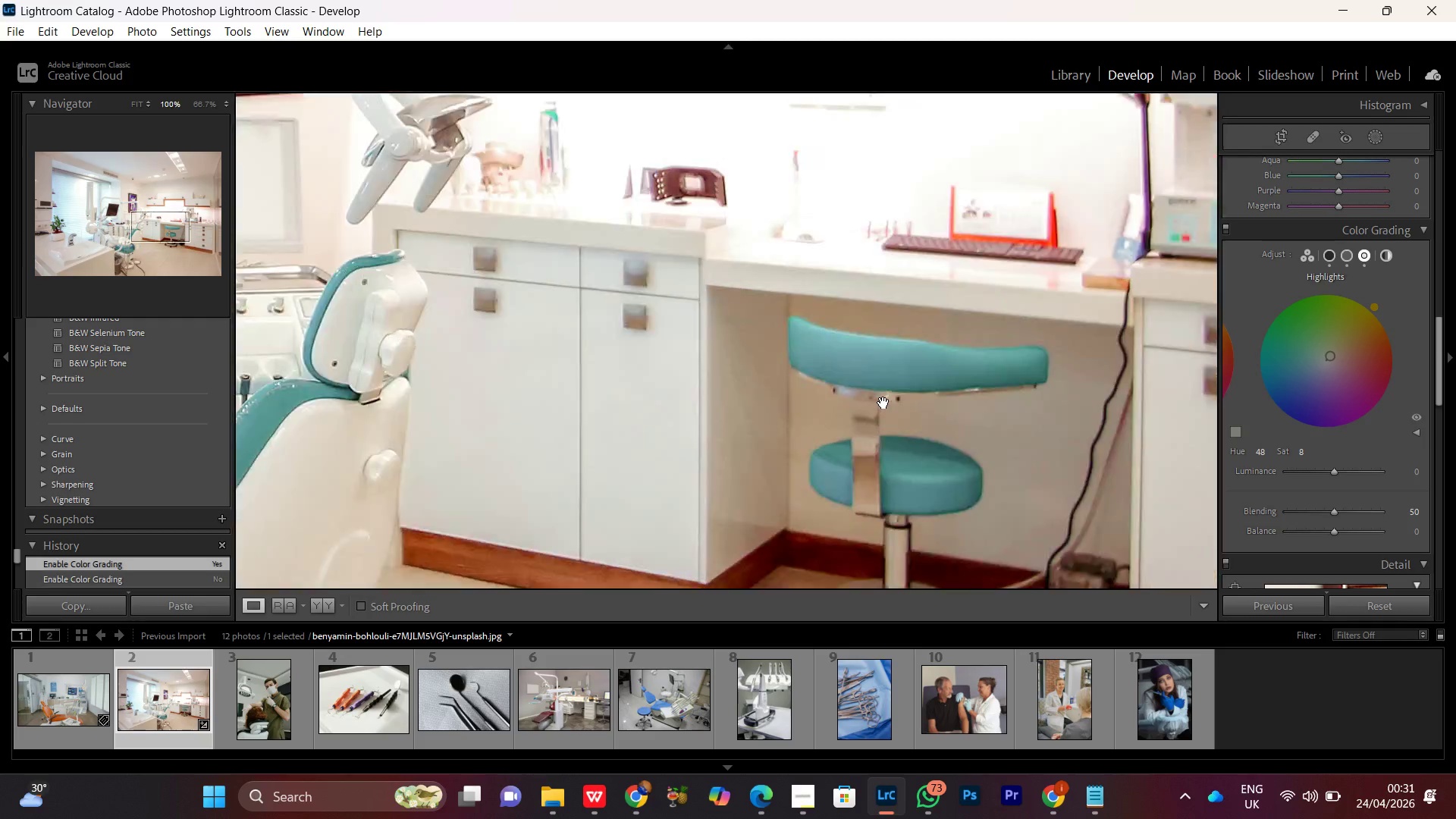 
triple_click([883, 403])
 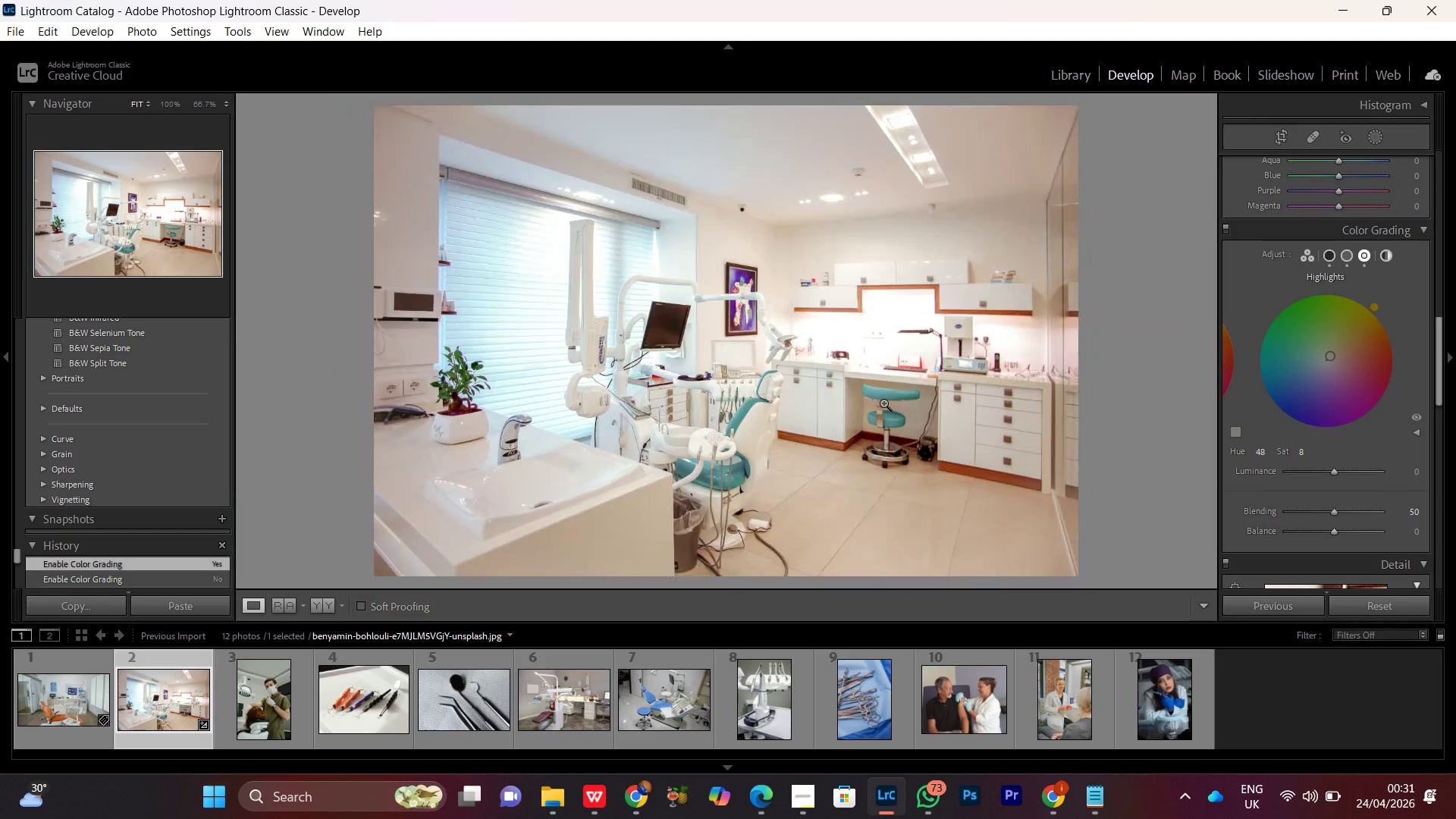 
left_click([883, 403])
 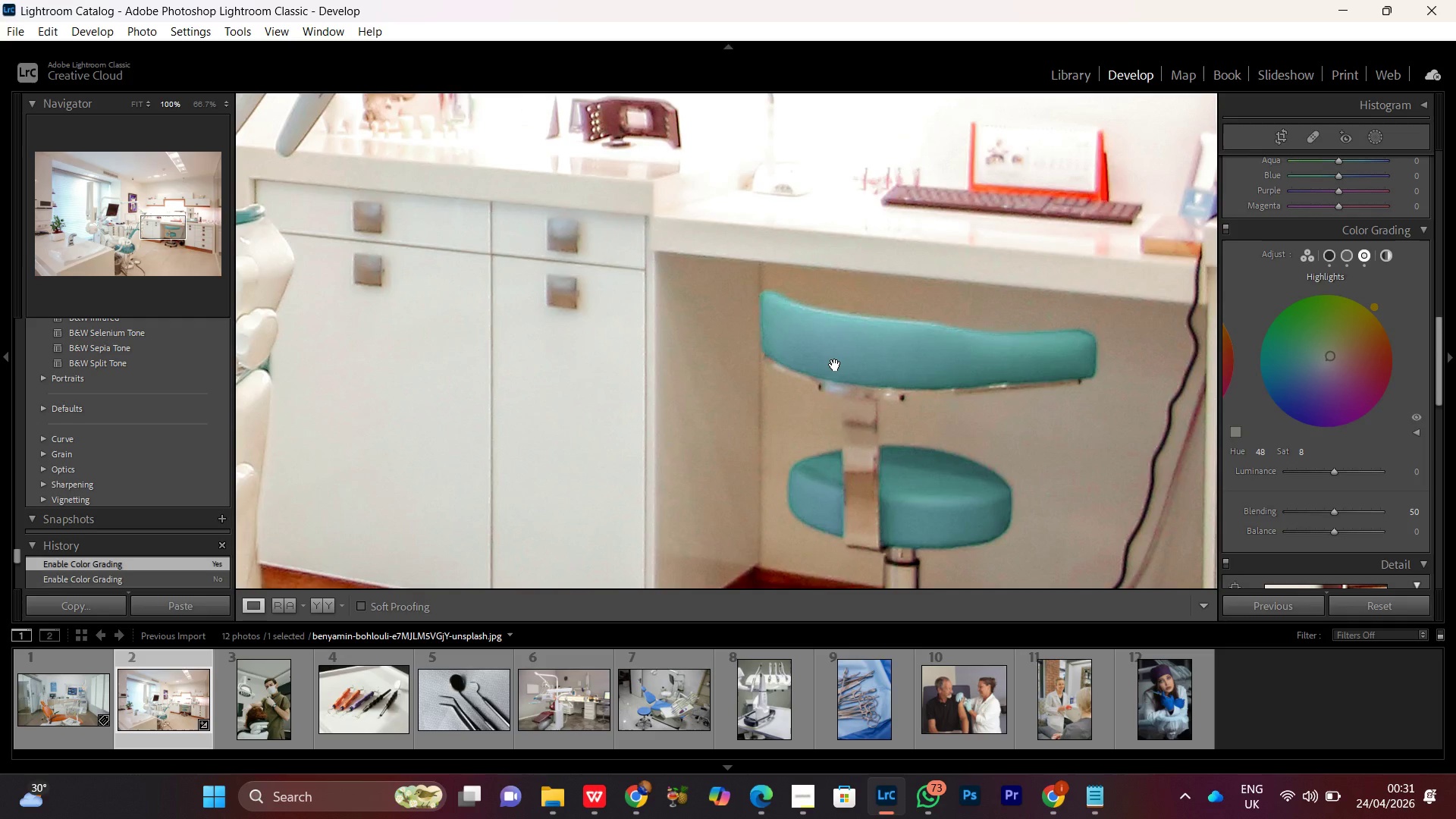 
wait(6.34)
 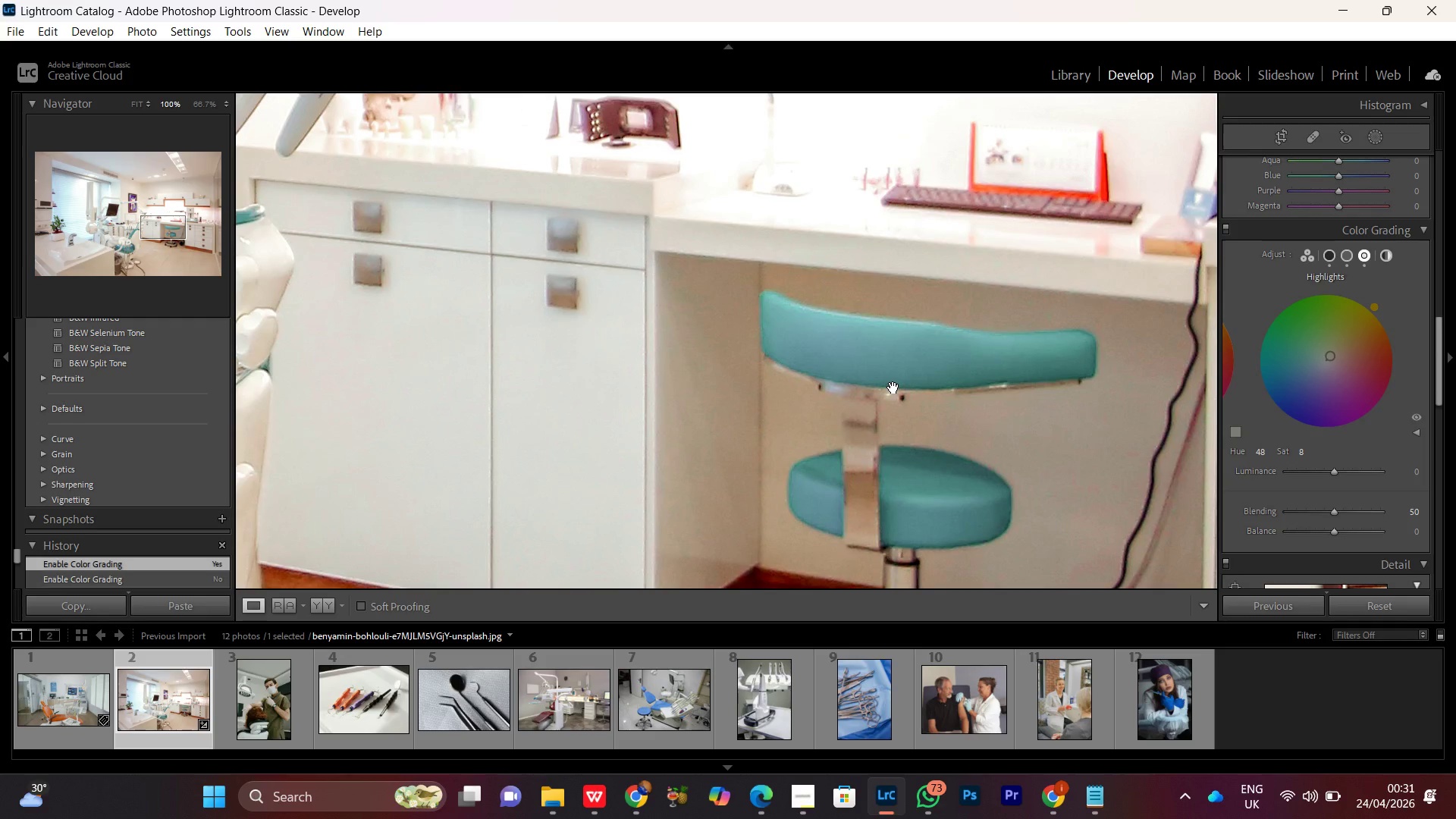 
left_click([751, 330])
 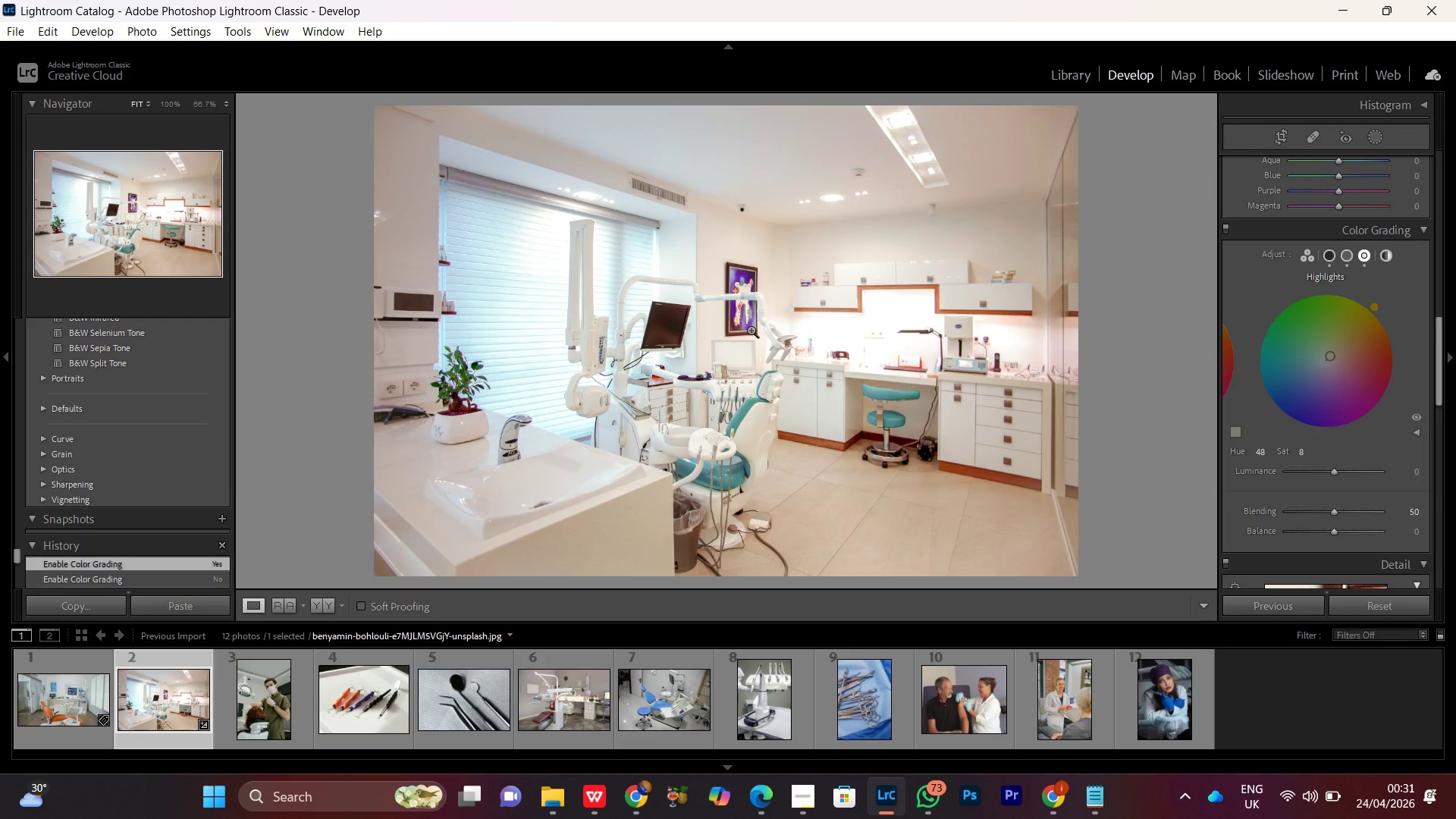 
left_click([746, 329])
 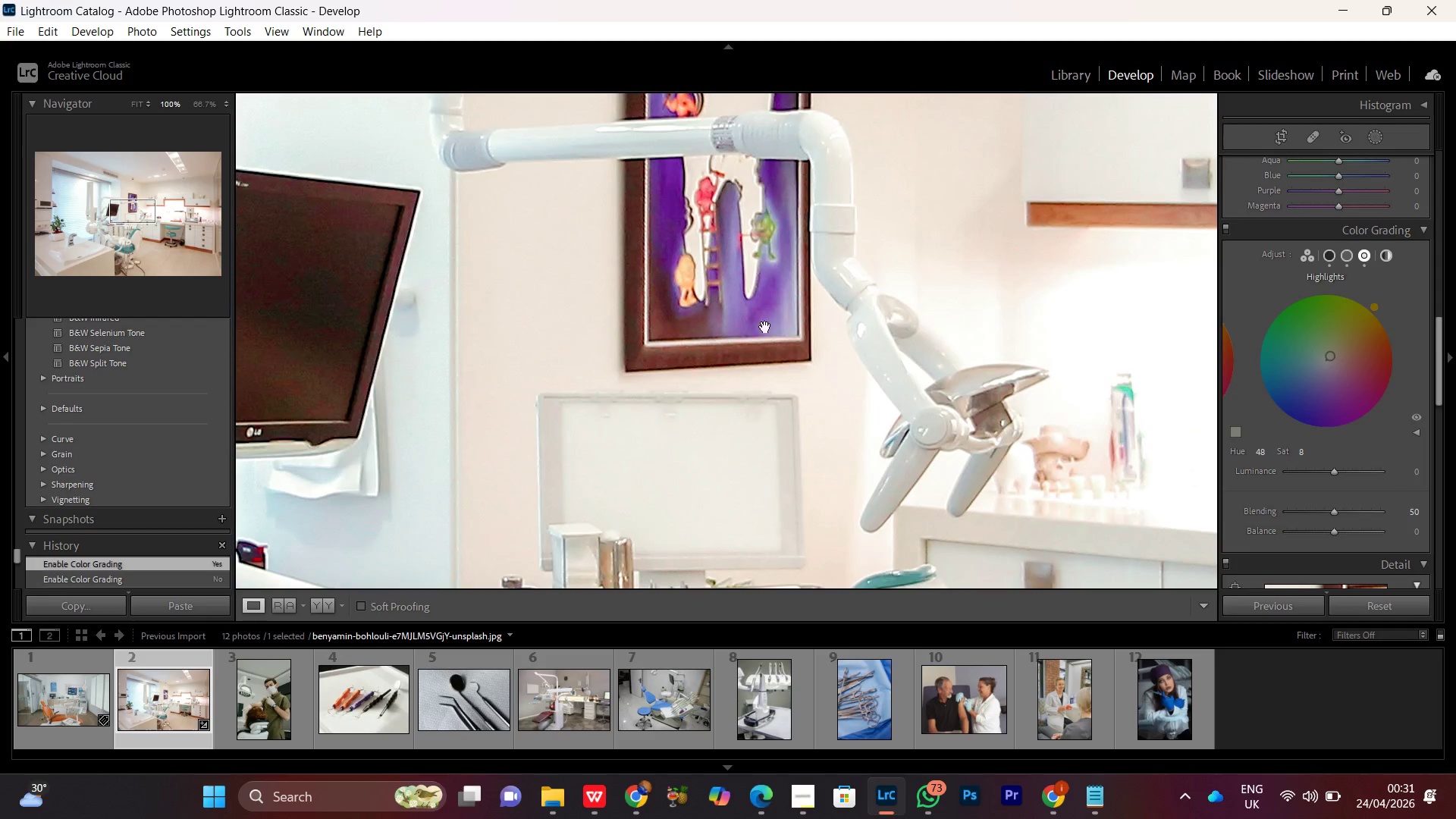 
left_click([767, 325])
 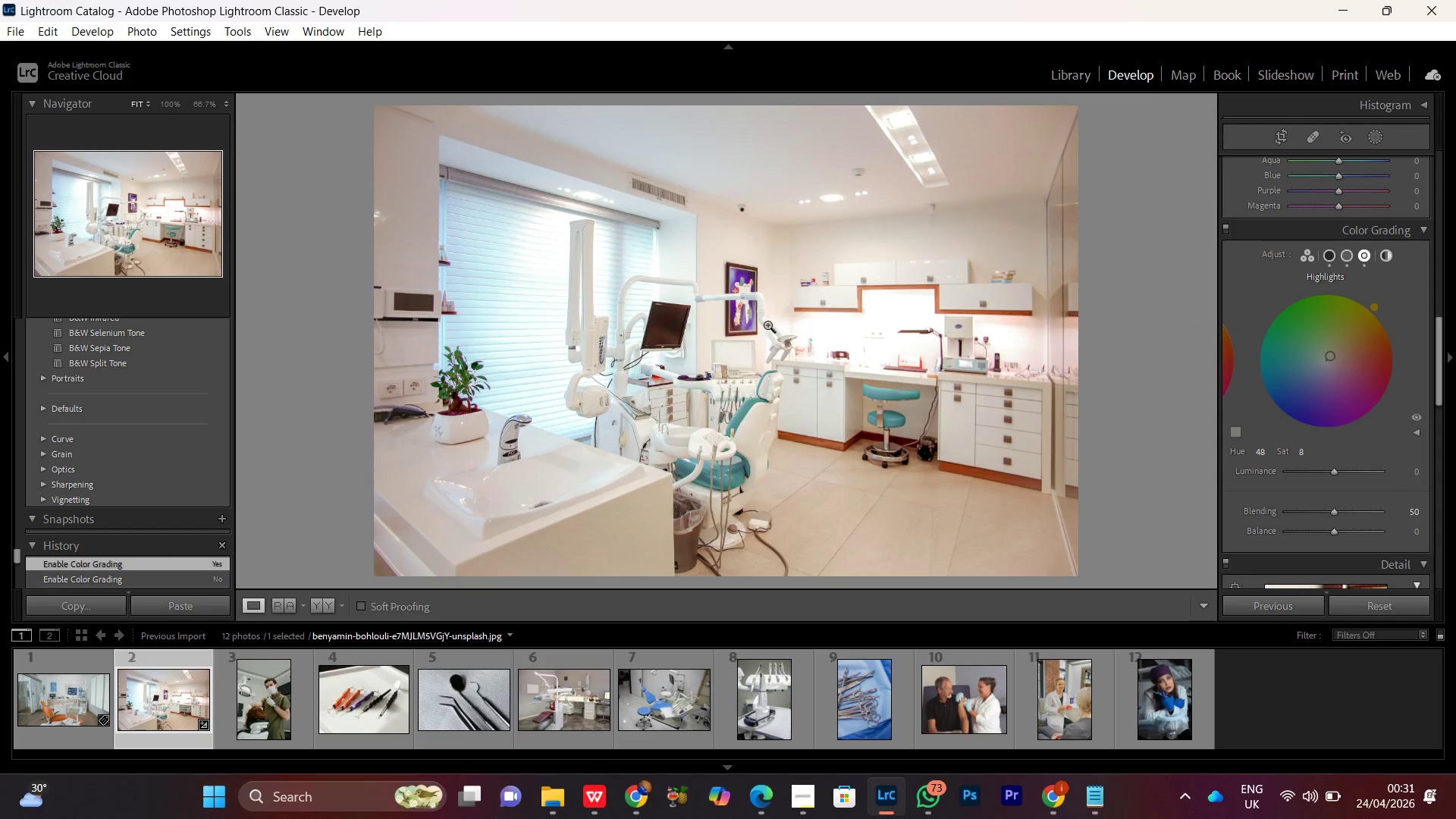 
double_click([767, 325])
 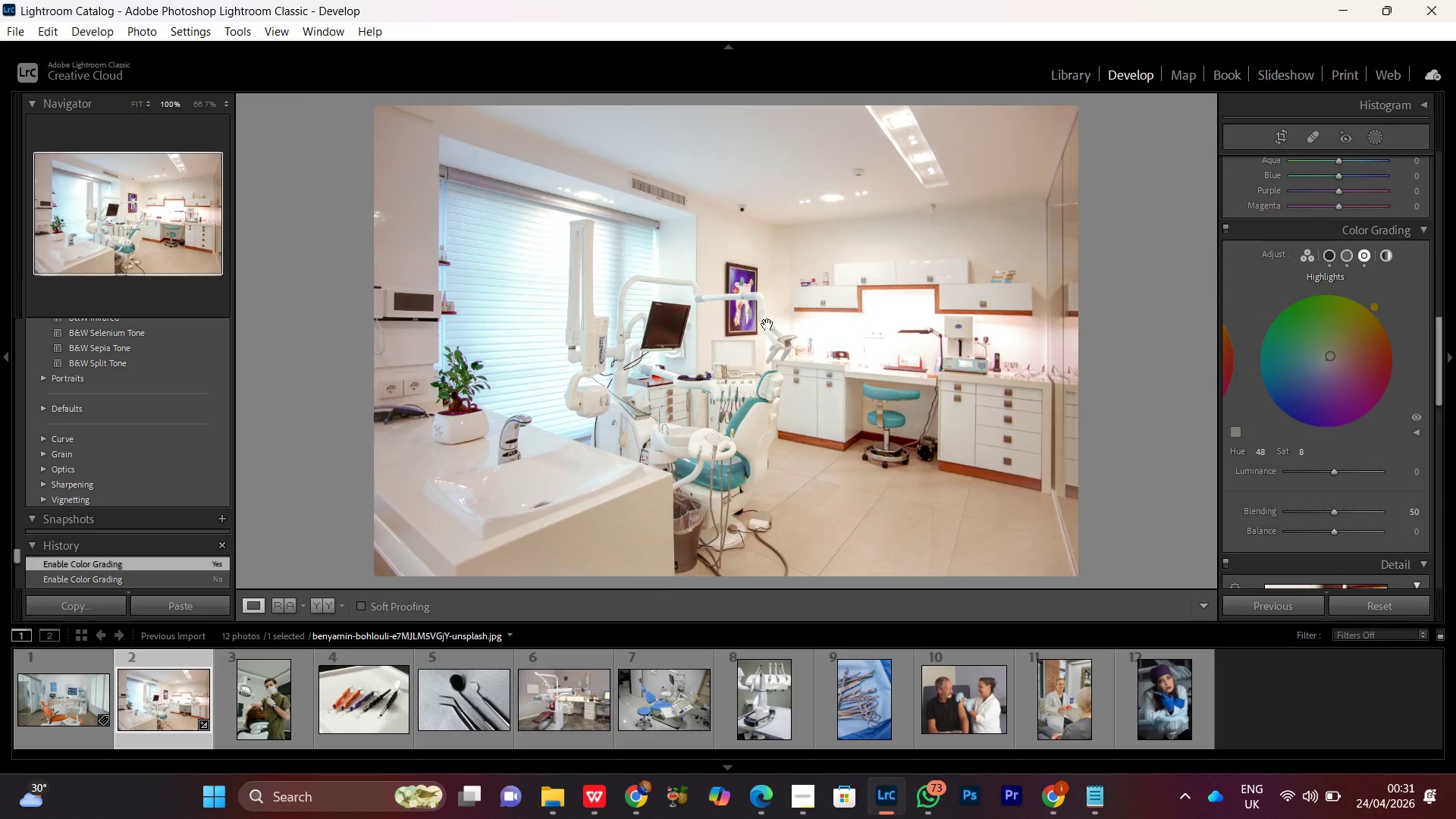 
double_click([767, 325])
 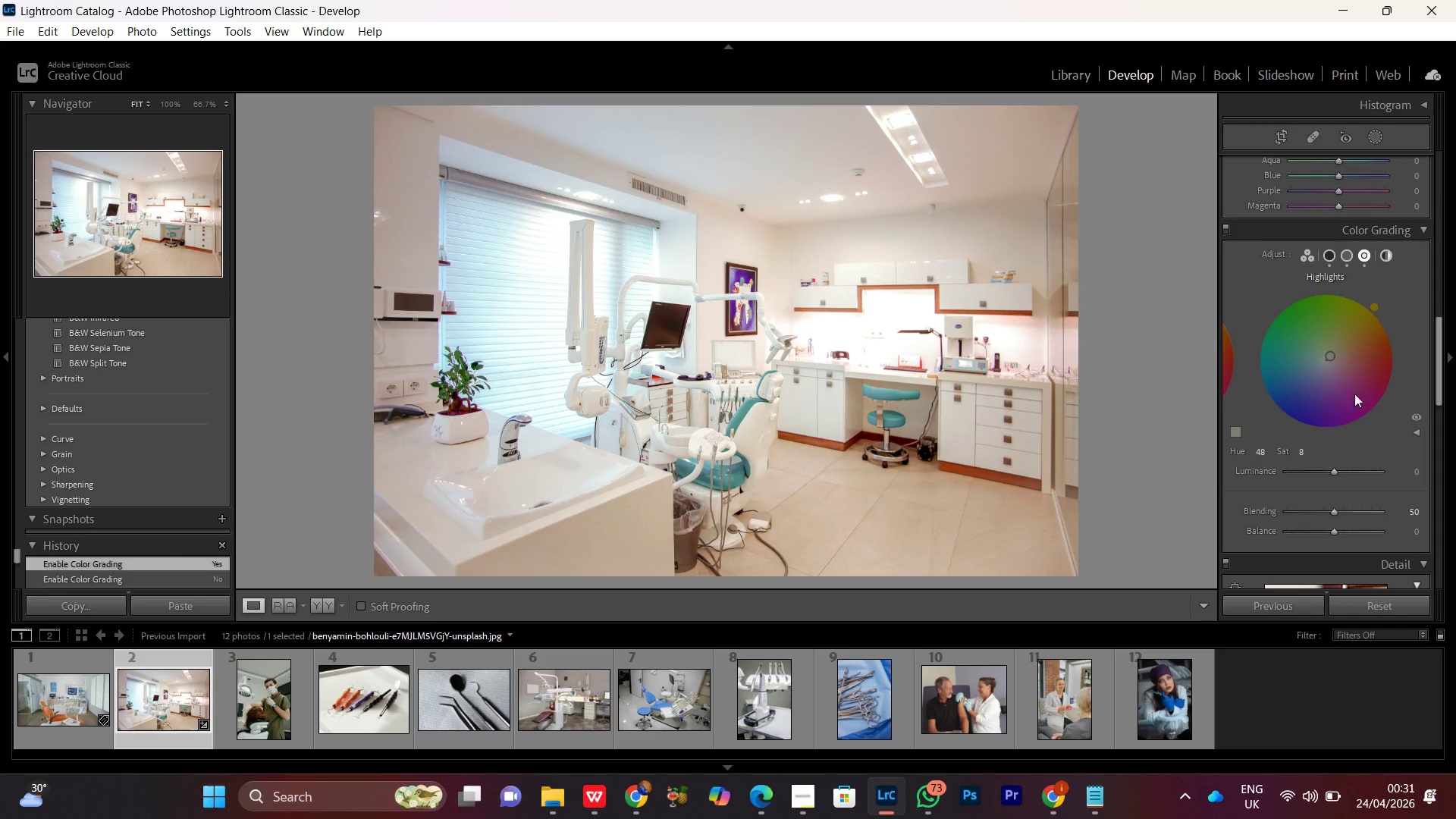 
left_click([1331, 252])
 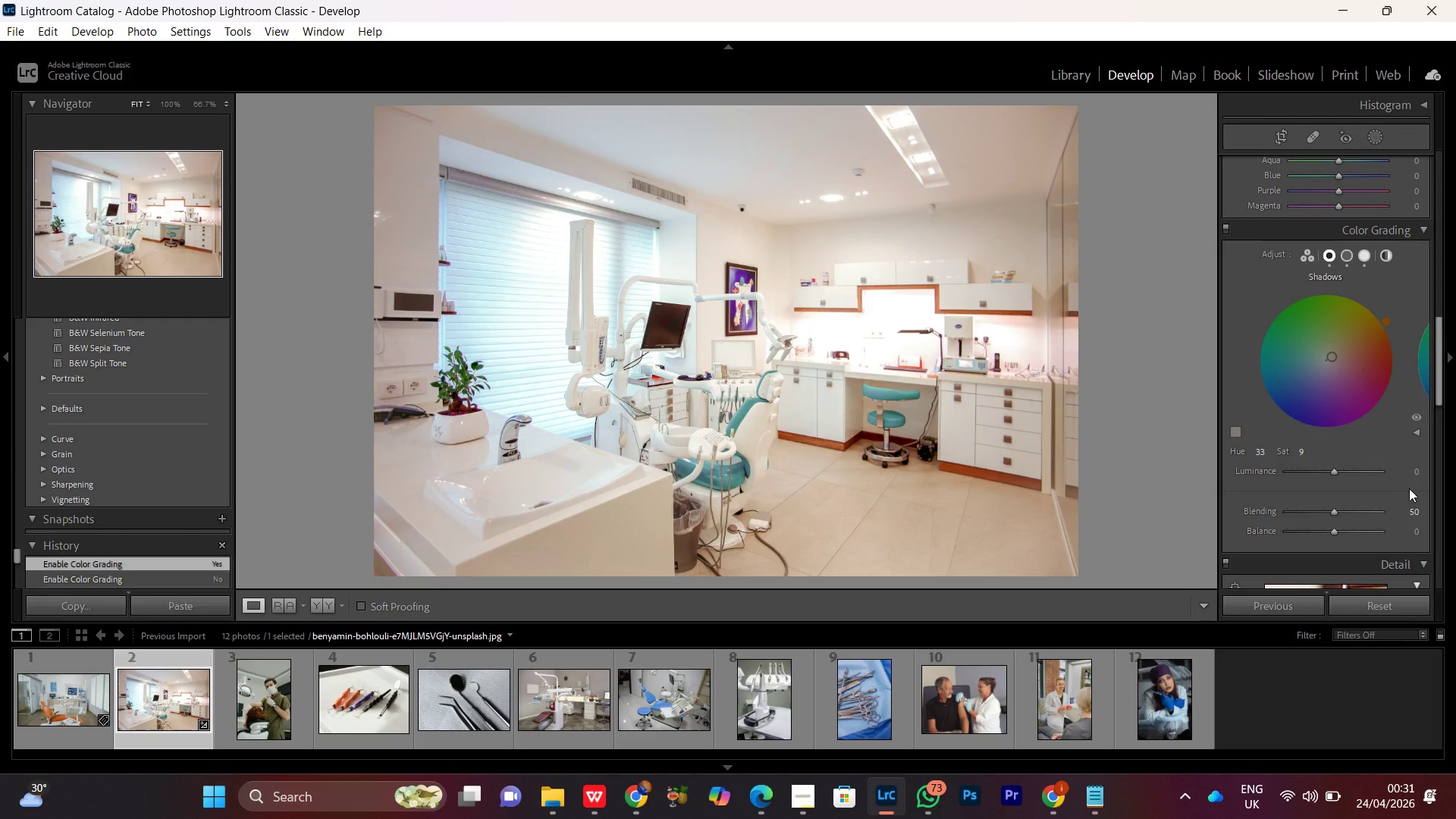 
wait(5.77)
 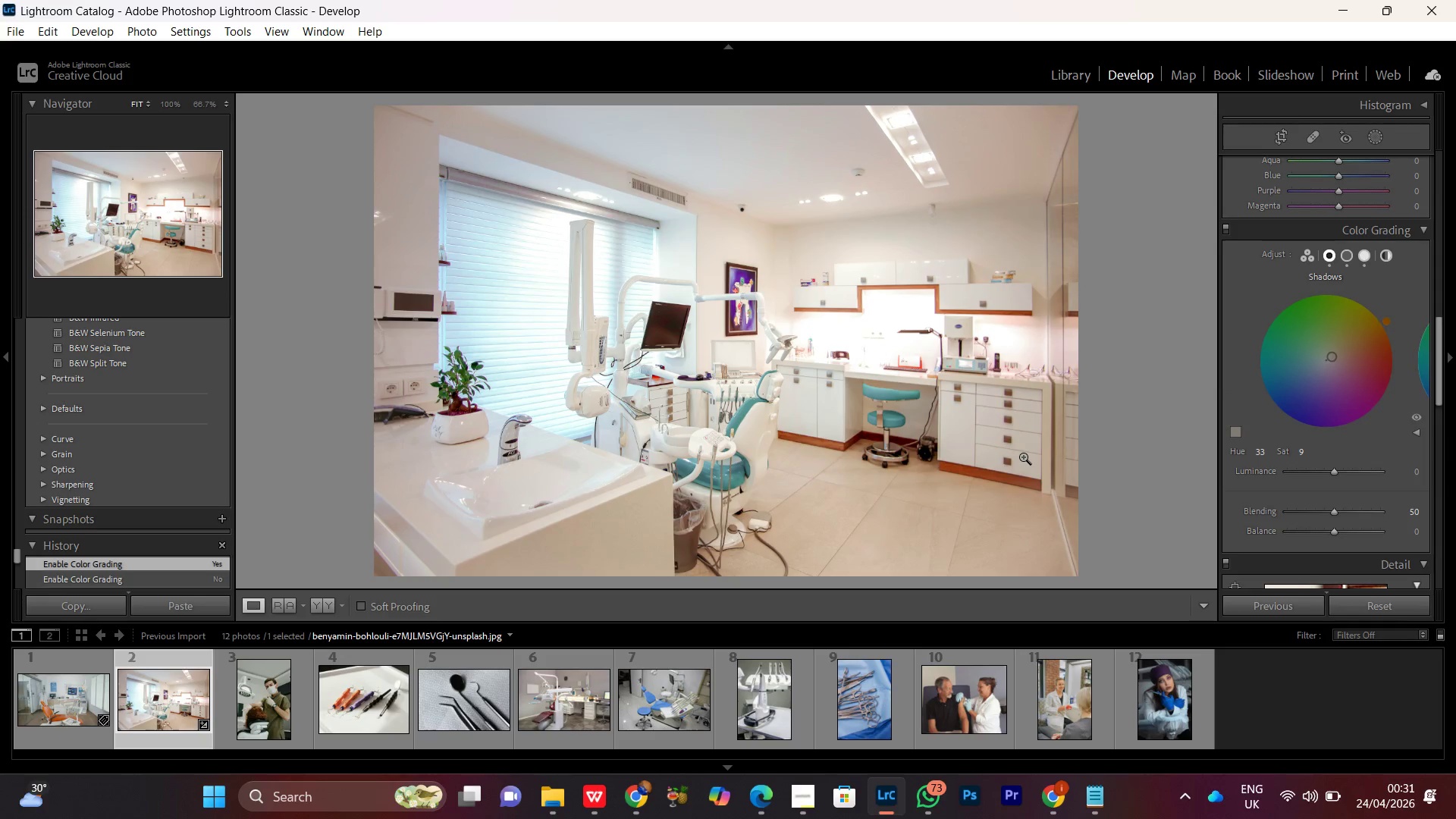 
left_click_drag(start_coordinate=[1305, 453], to_coordinate=[1309, 455])
 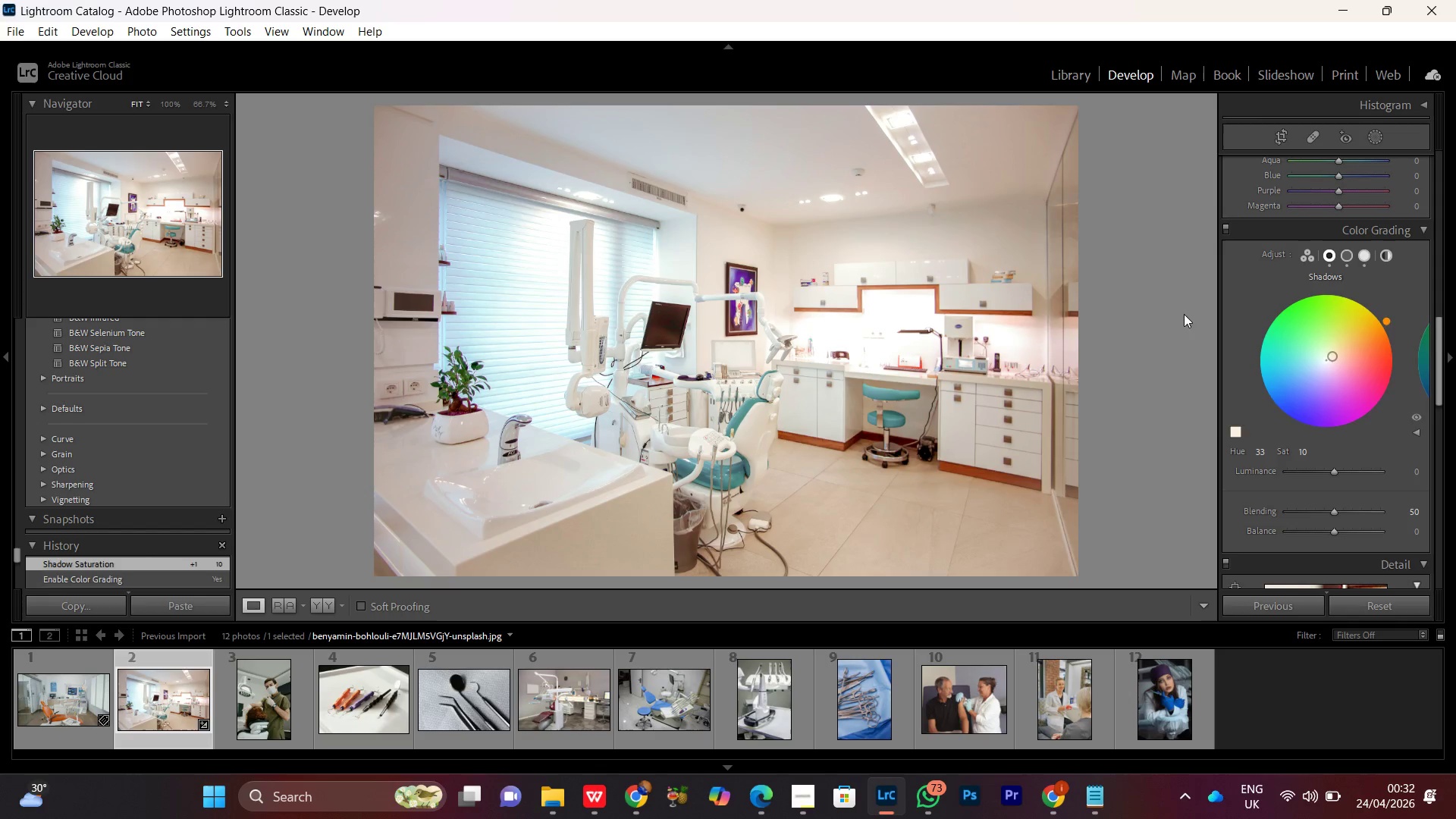 
left_click([1348, 257])
 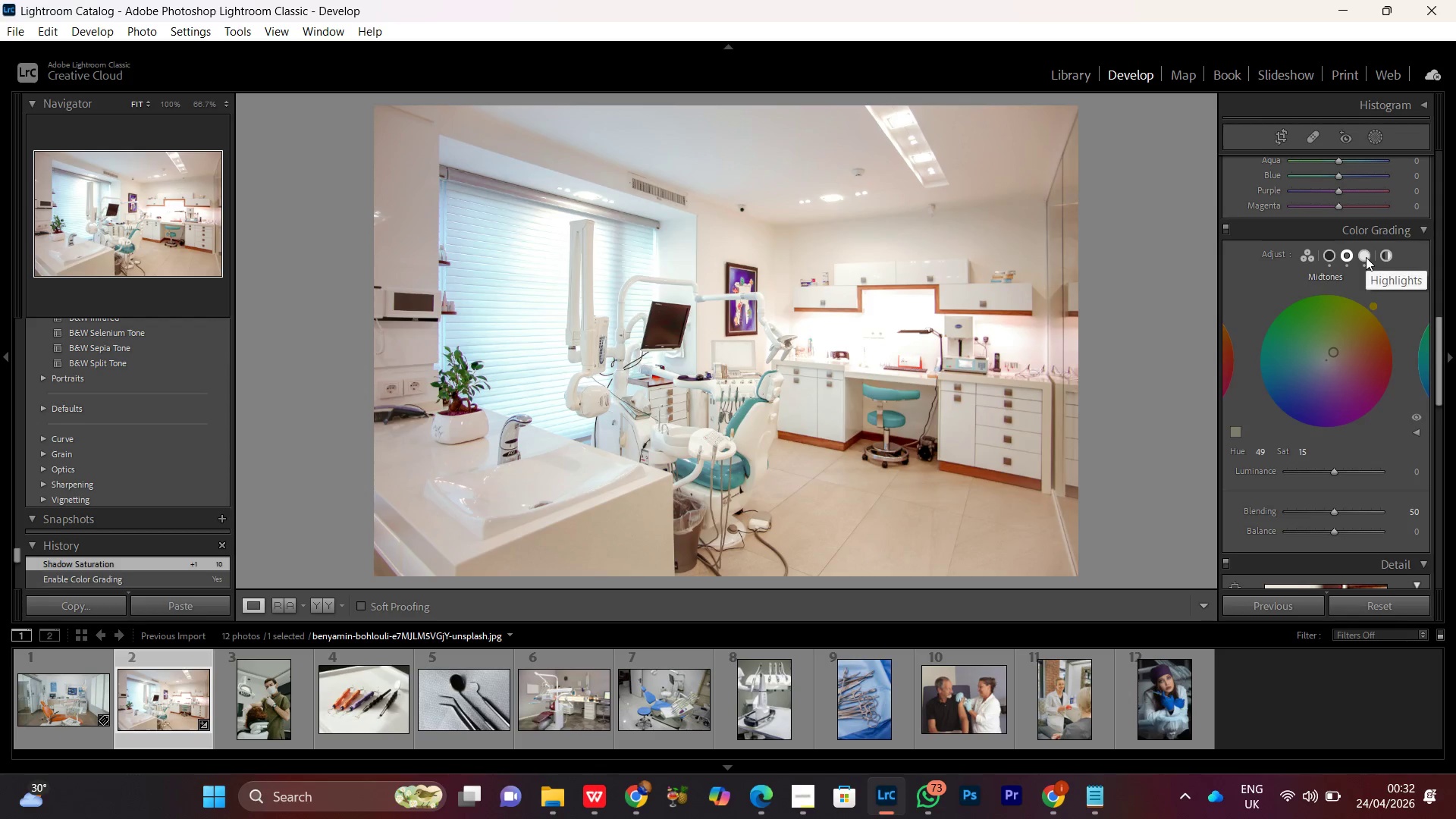 
left_click([1366, 257])
 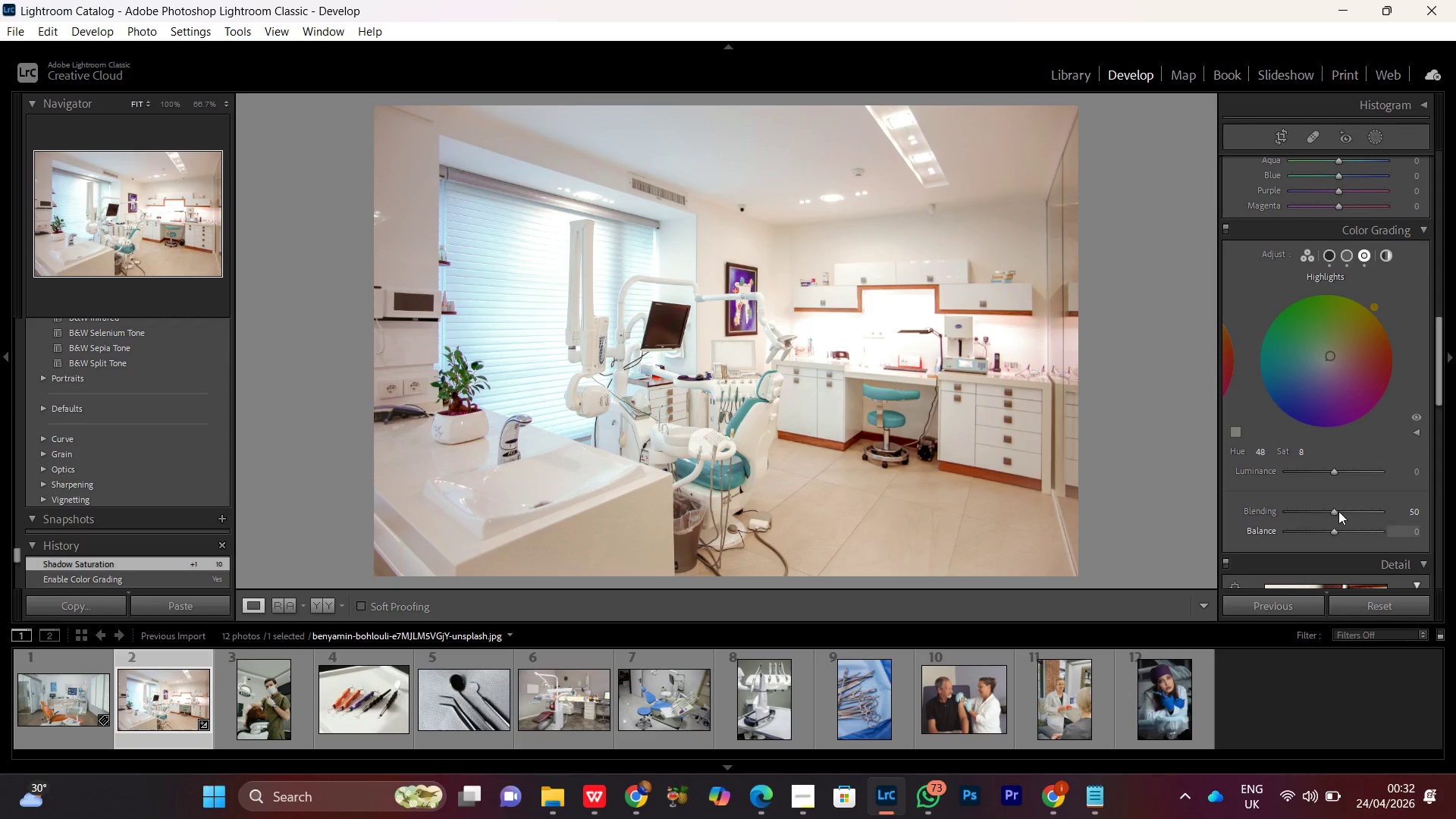 
wait(5.7)
 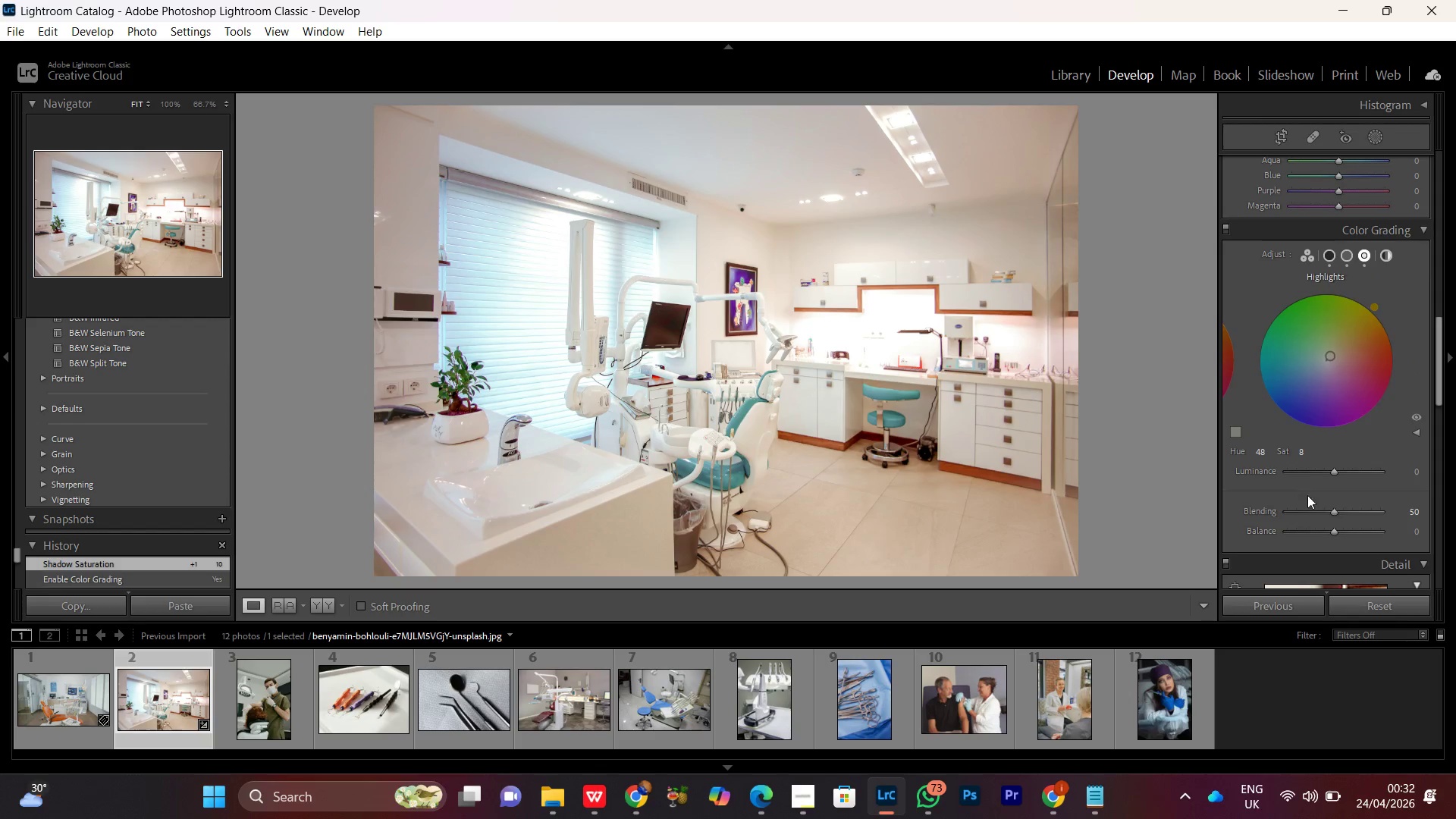 
left_click([1335, 531])
 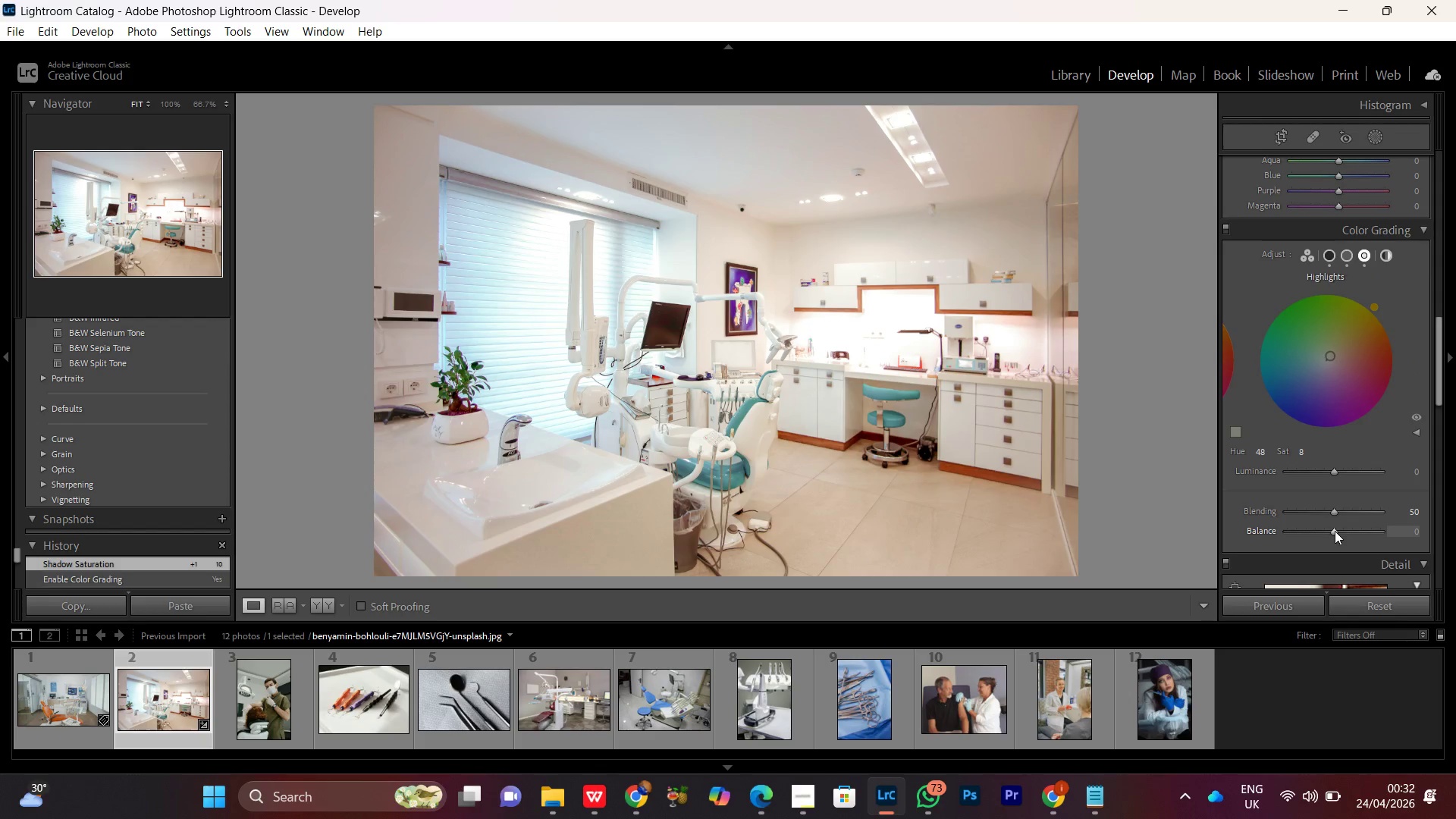 
scroll: coordinate [1335, 531], scroll_direction: up, amount: 11.0
 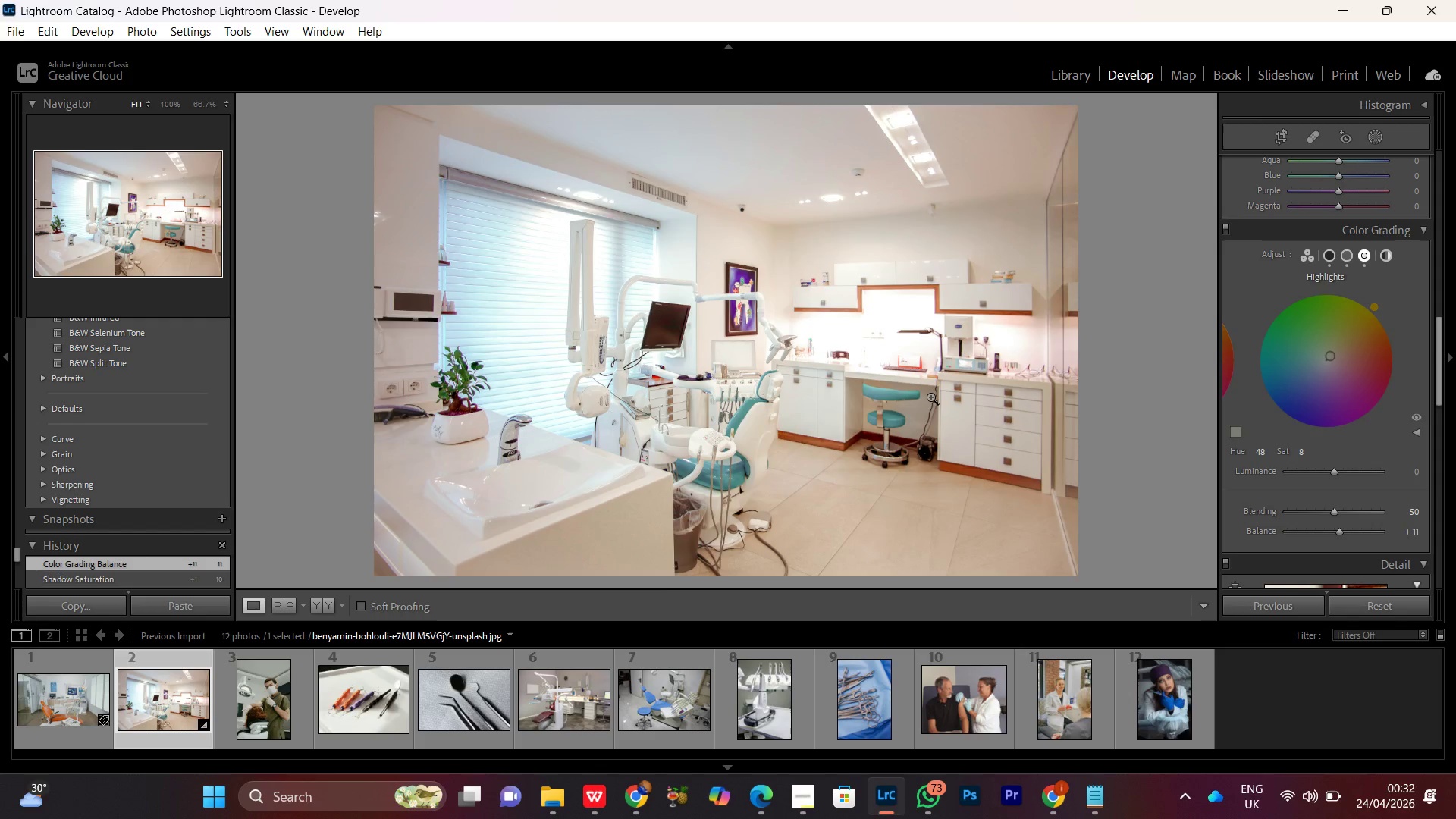 
double_click([930, 397])
 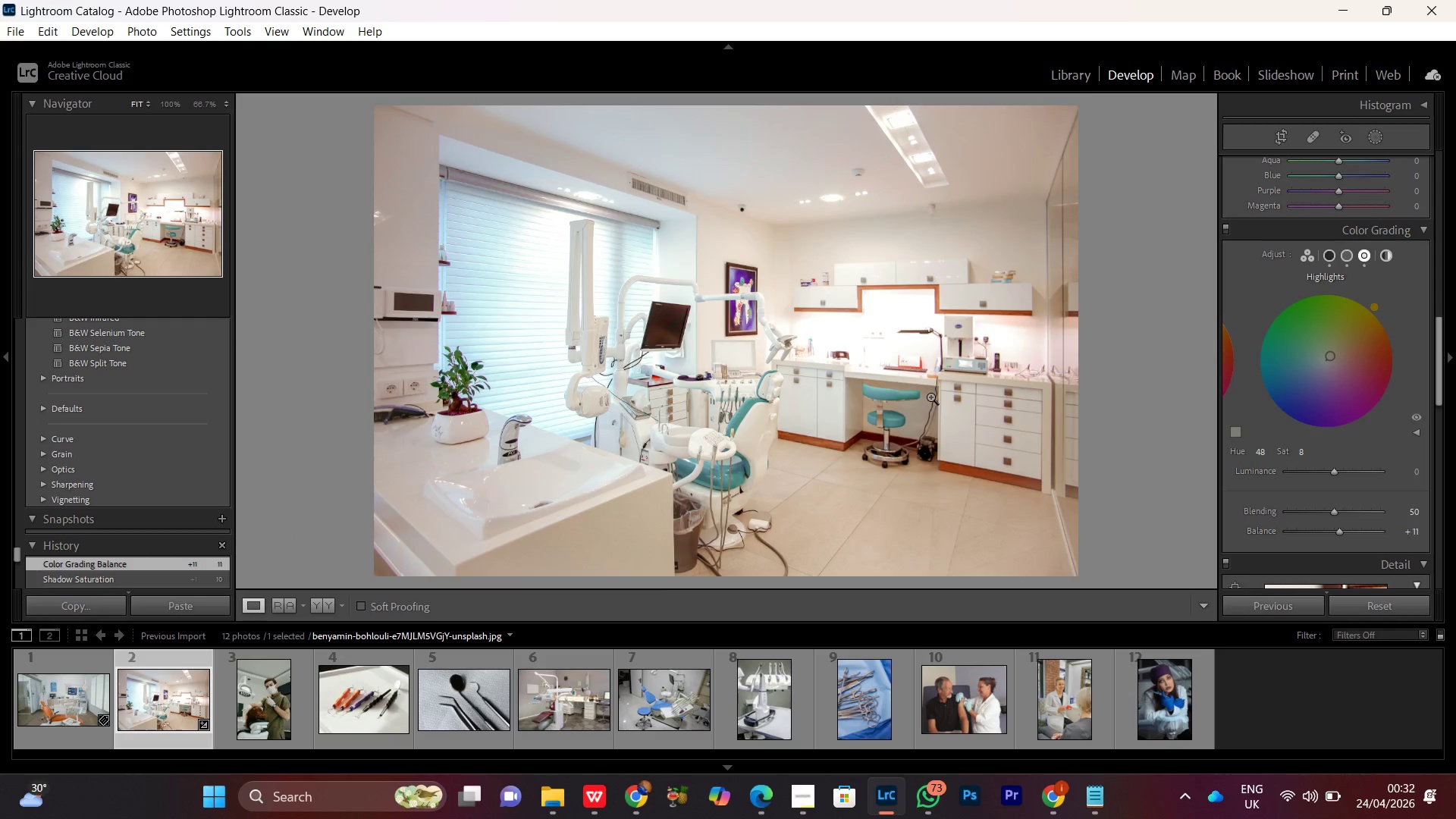 
triple_click([930, 397])
 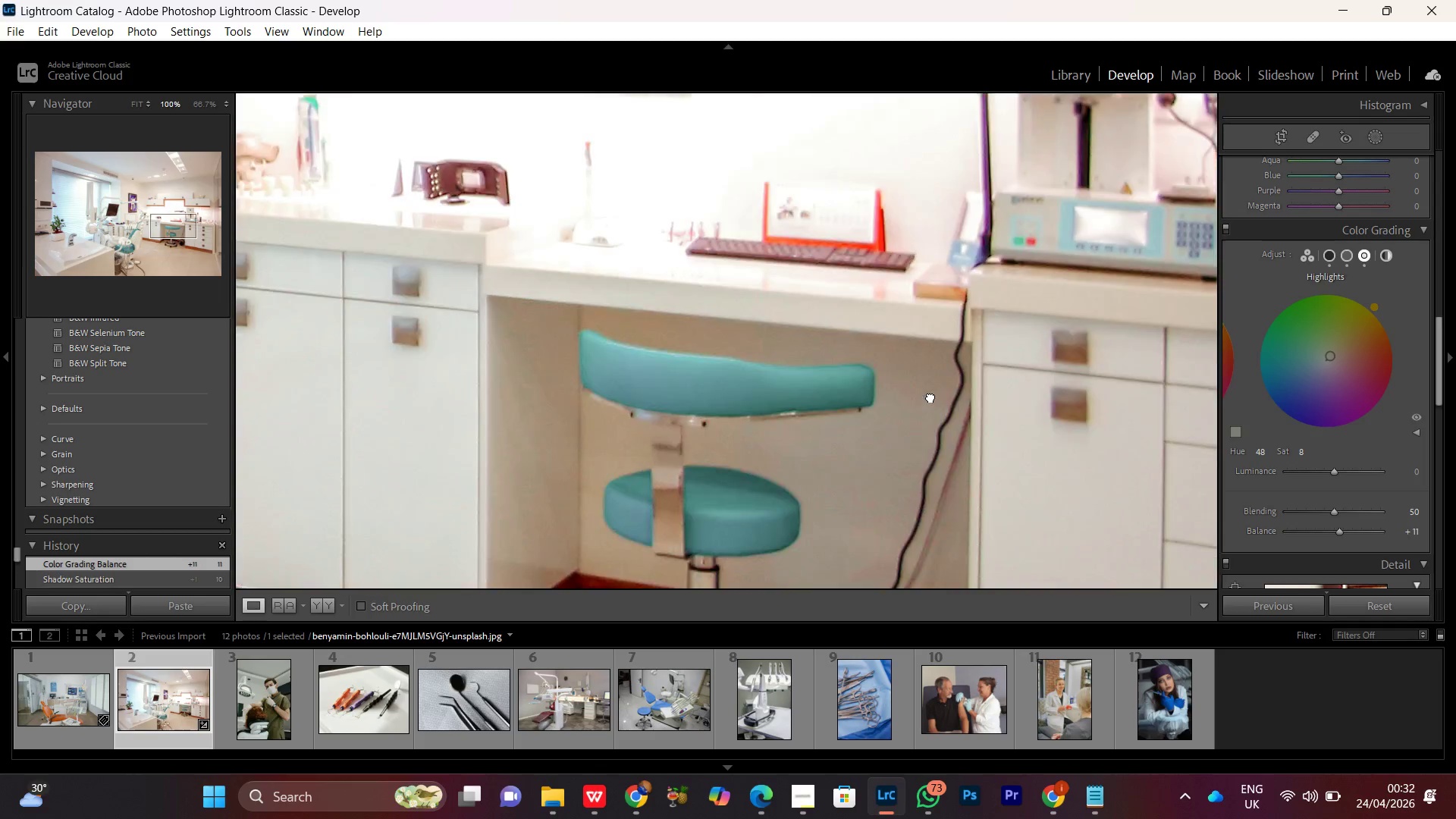 
triple_click([930, 397])
 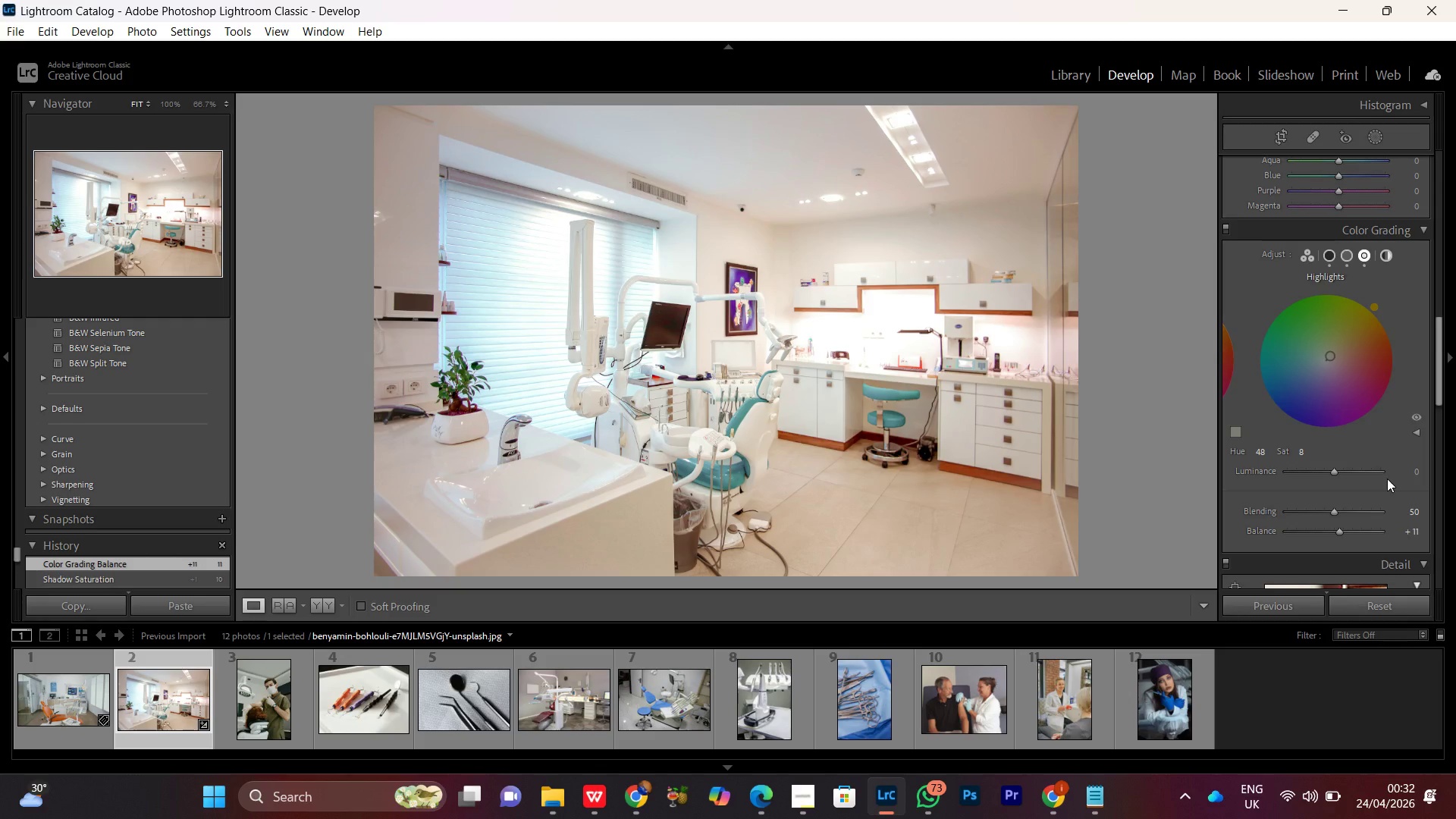 
wait(16.67)
 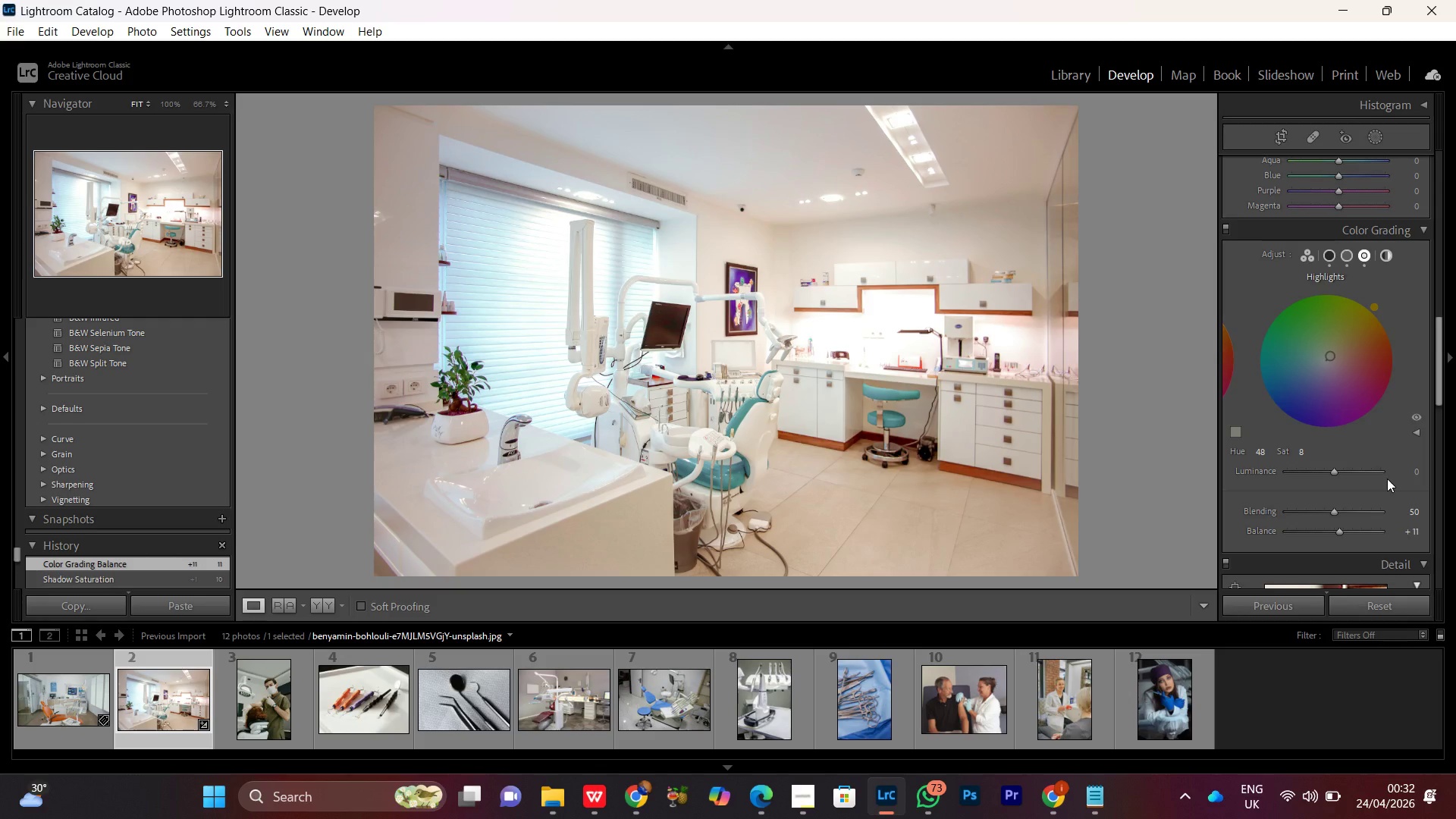 
left_click([1054, 802])
 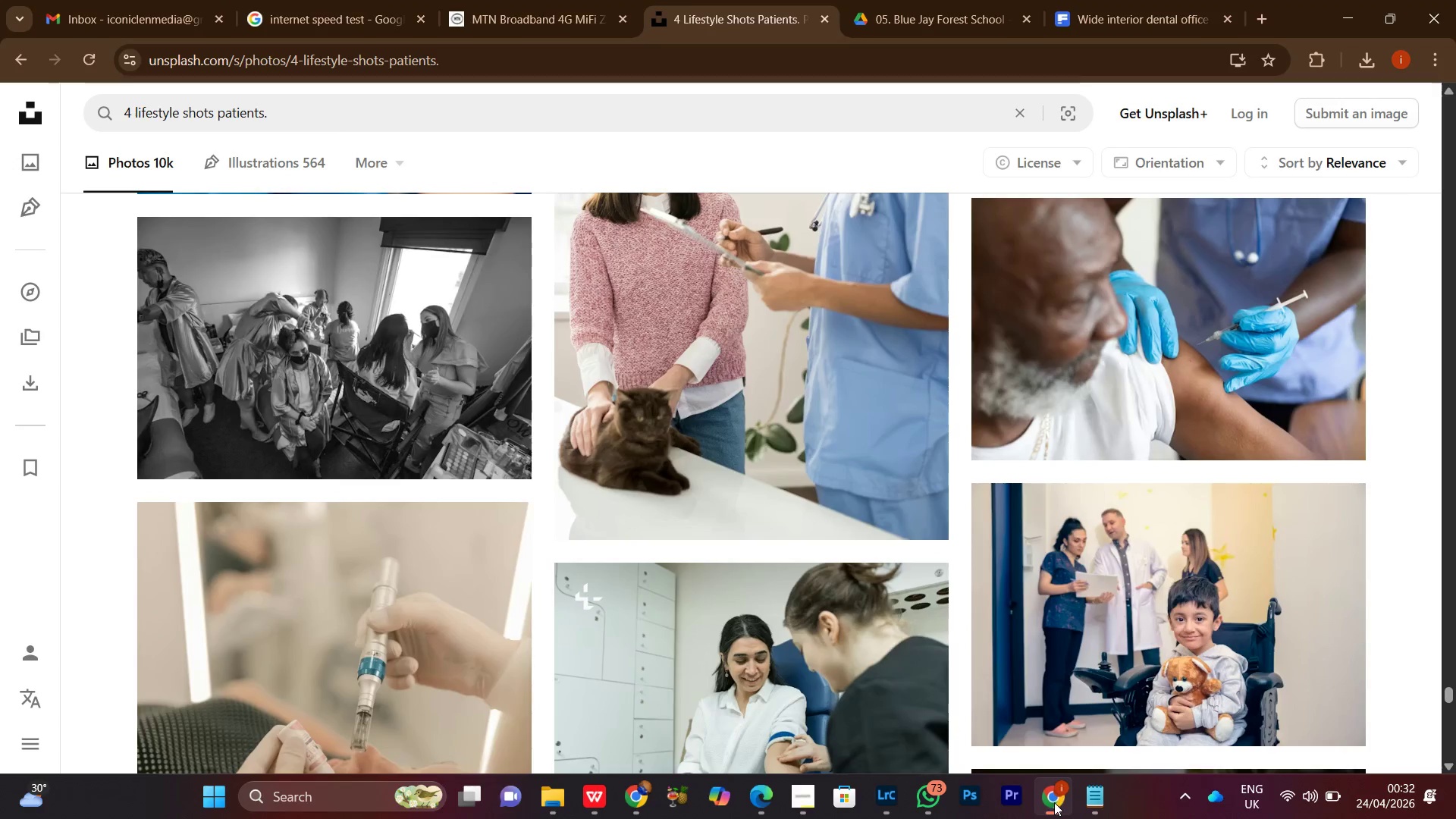 
left_click([1054, 802])
 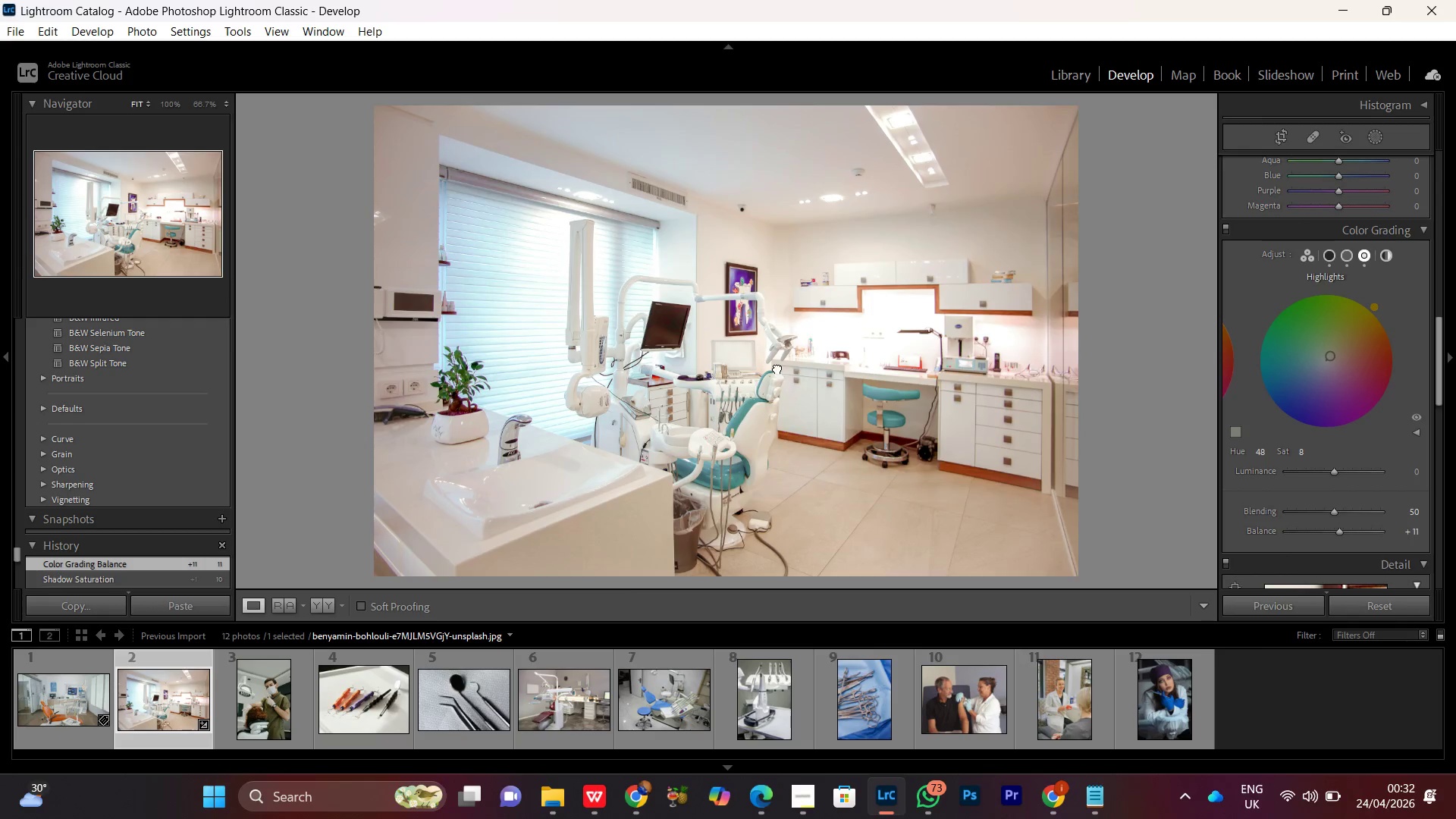 
double_click([777, 368])
 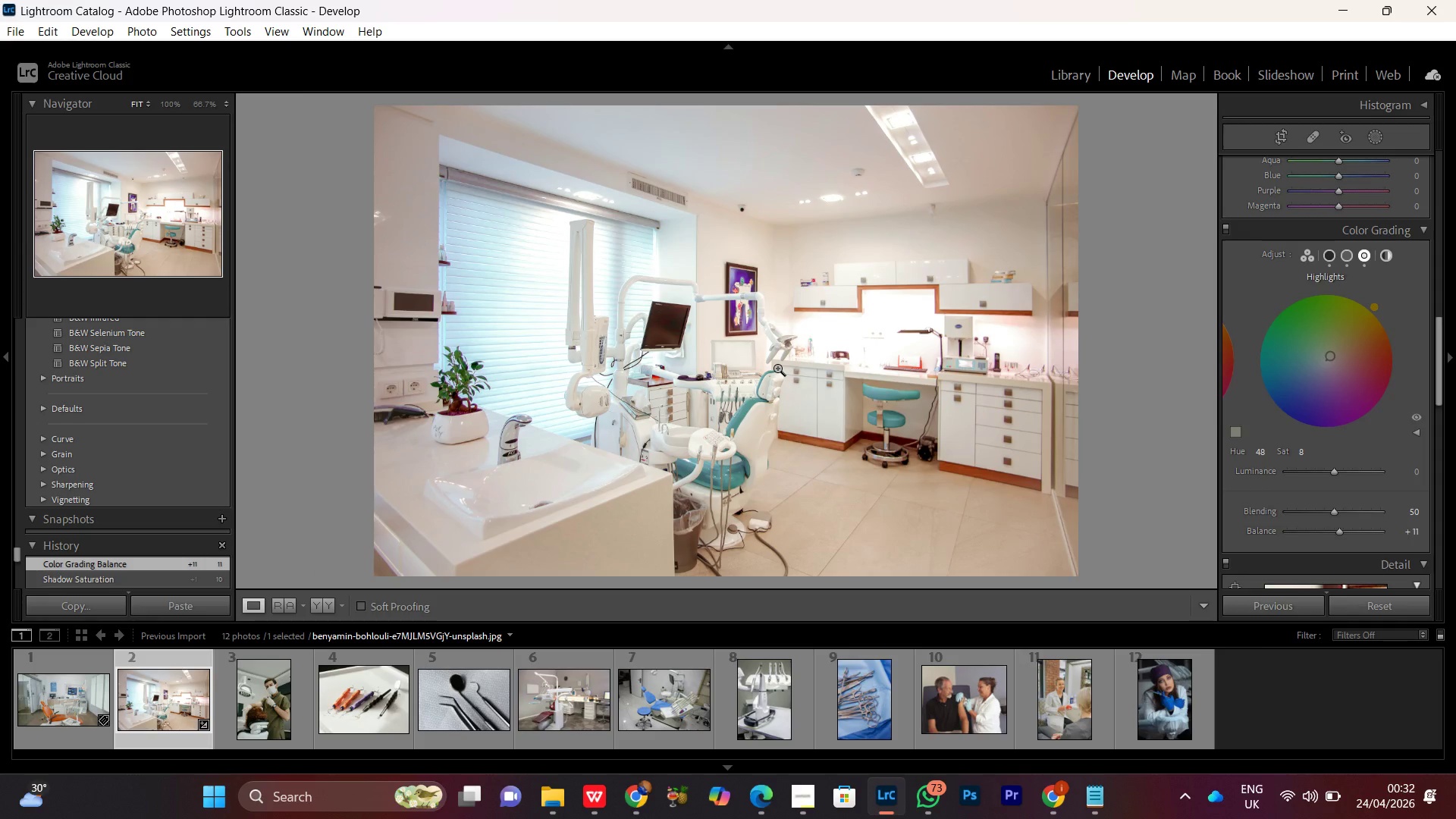 
double_click([777, 368])
 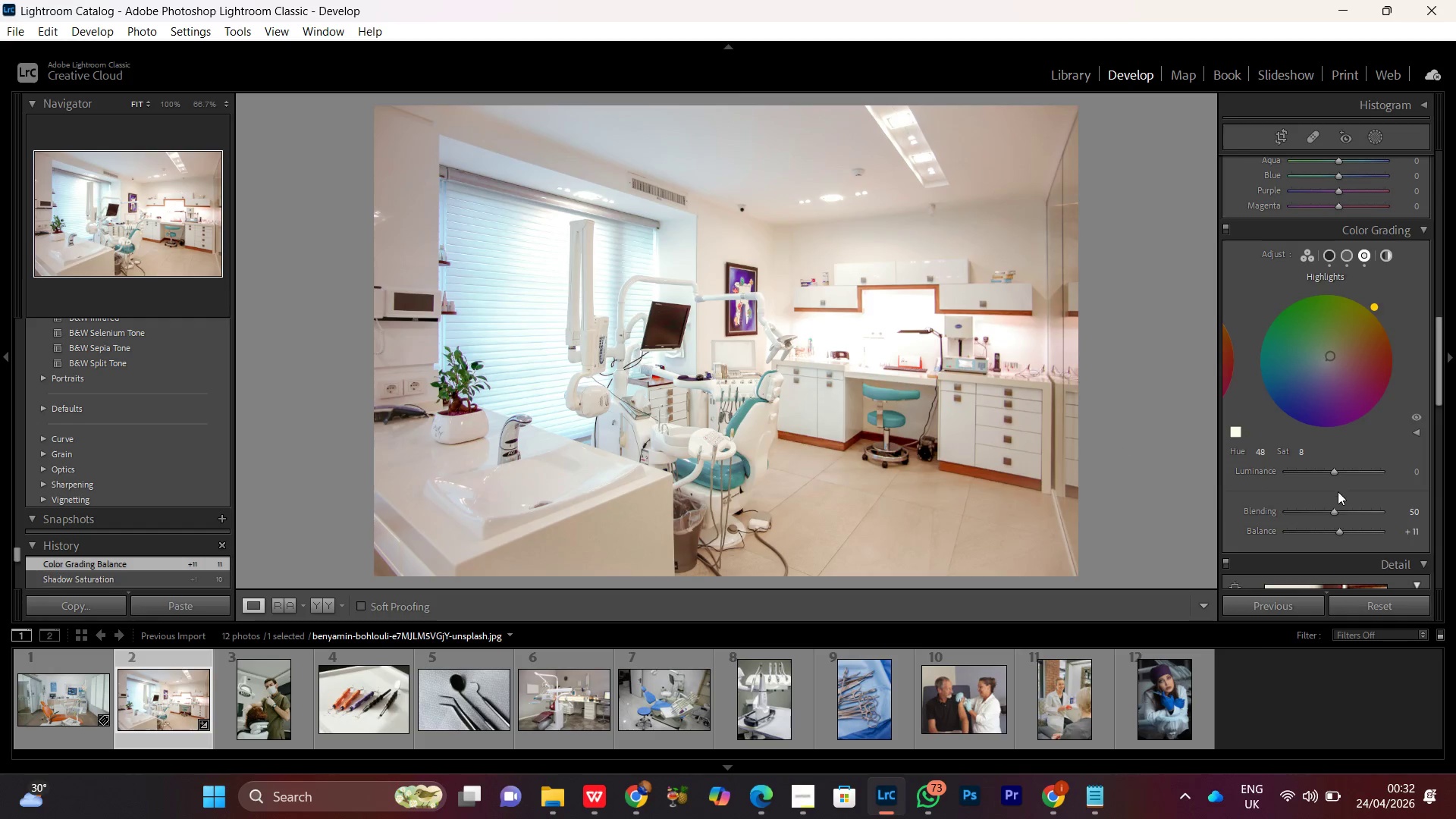 
scroll: coordinate [1337, 476], scroll_direction: down, amount: 3.0
 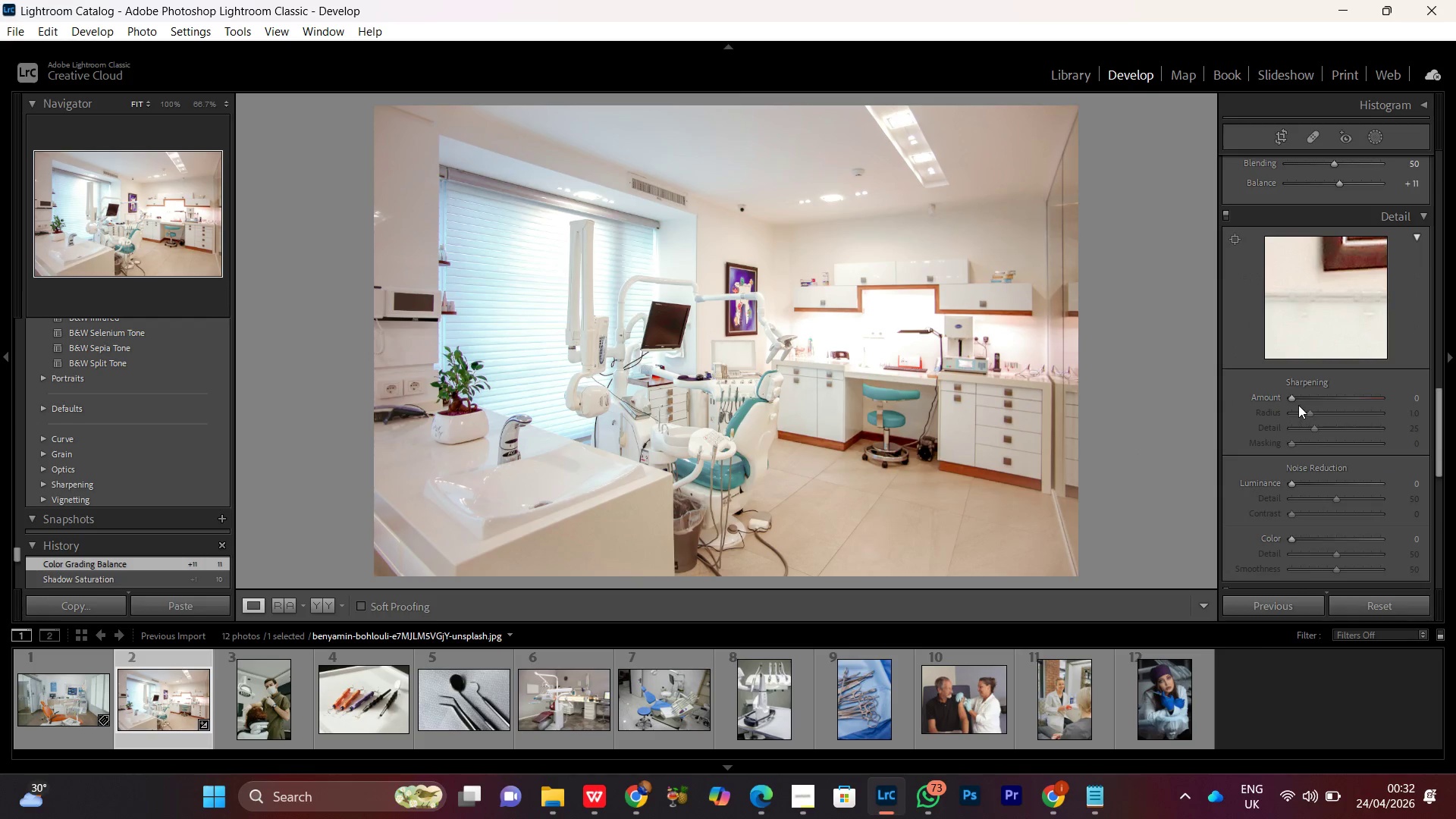 
left_click([1292, 399])
 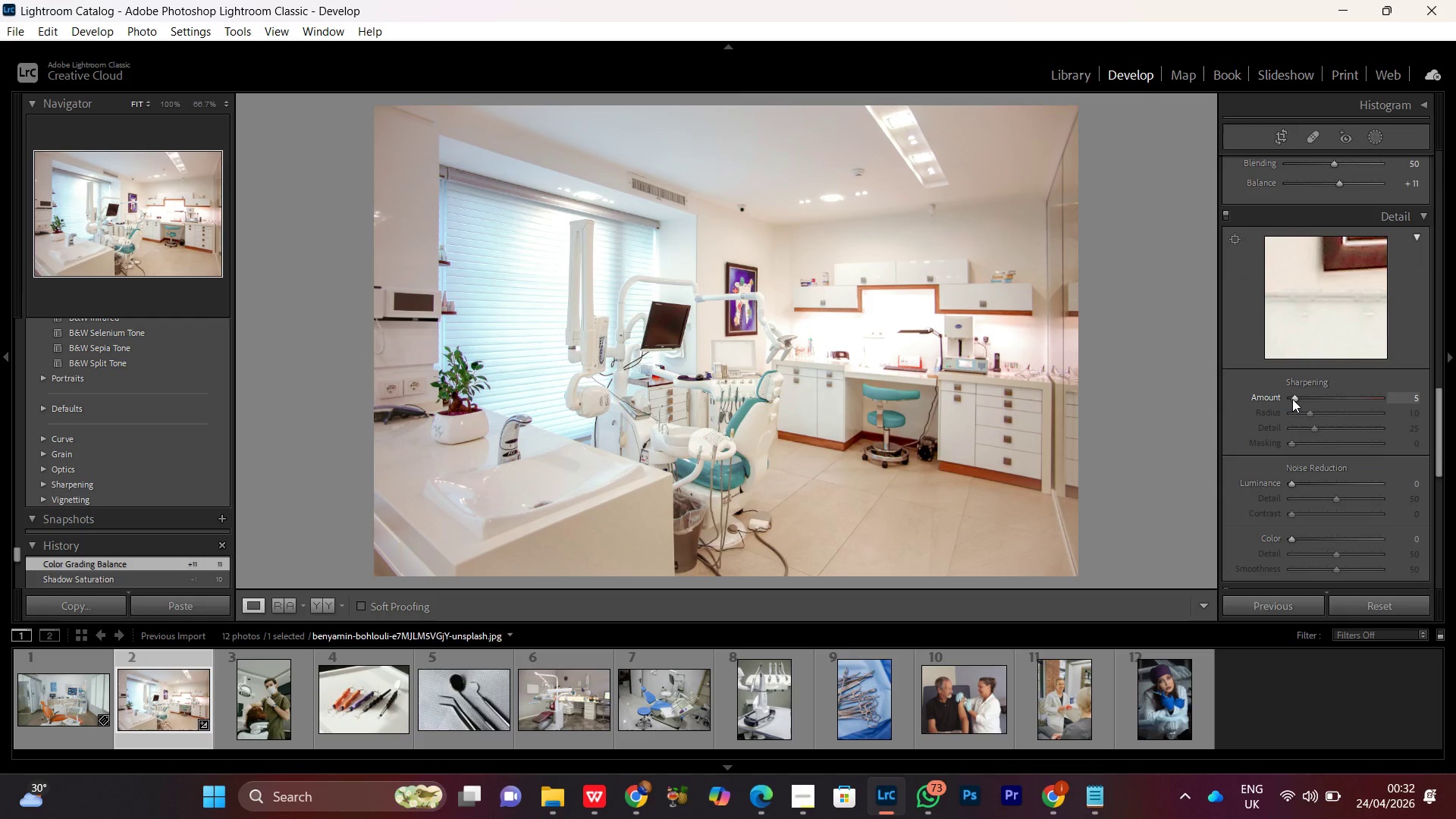 
scroll: coordinate [1292, 399], scroll_direction: up, amount: 12.0
 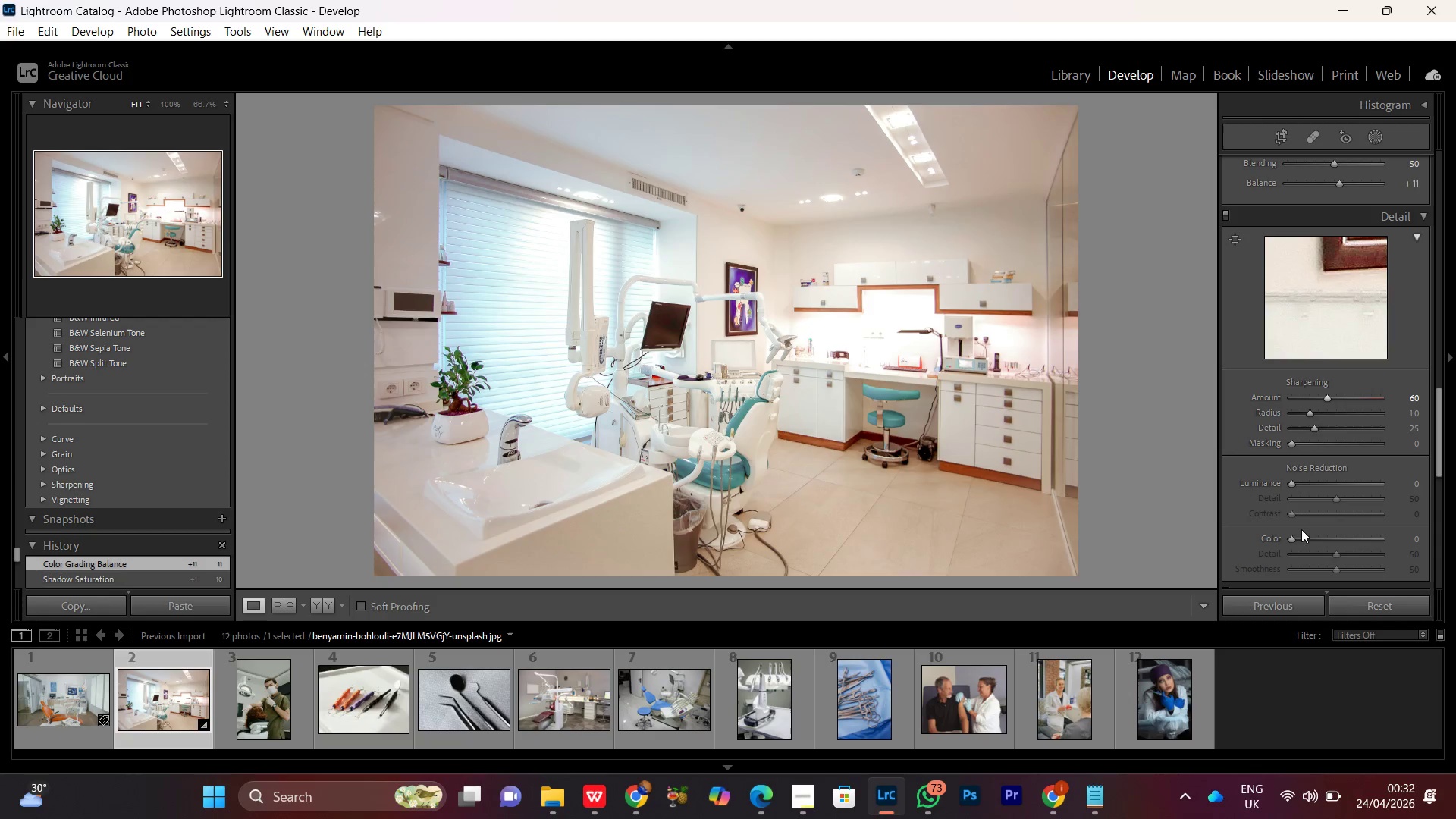 
left_click([1294, 486])
 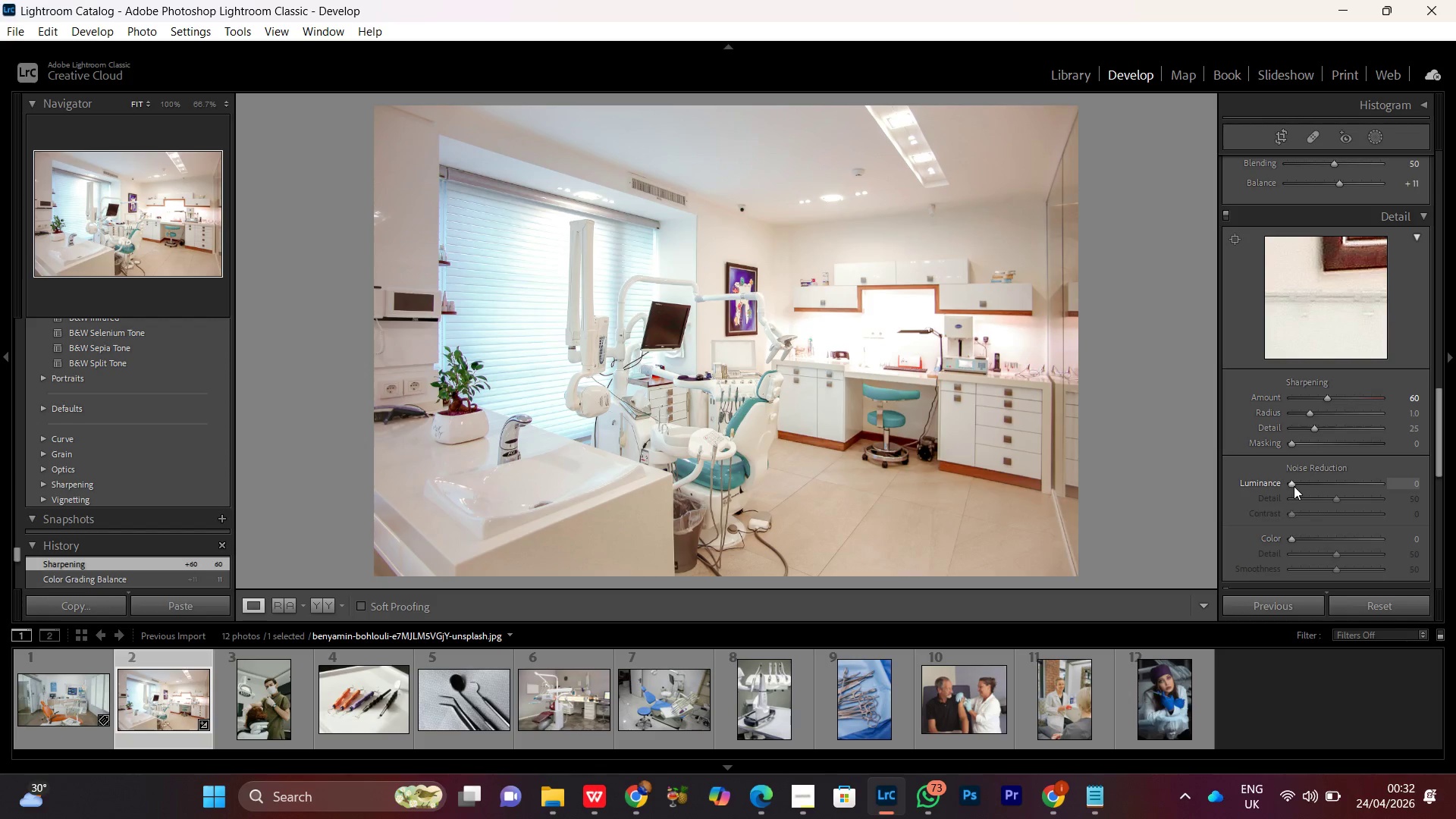 
scroll: coordinate [1294, 486], scroll_direction: up, amount: 5.0
 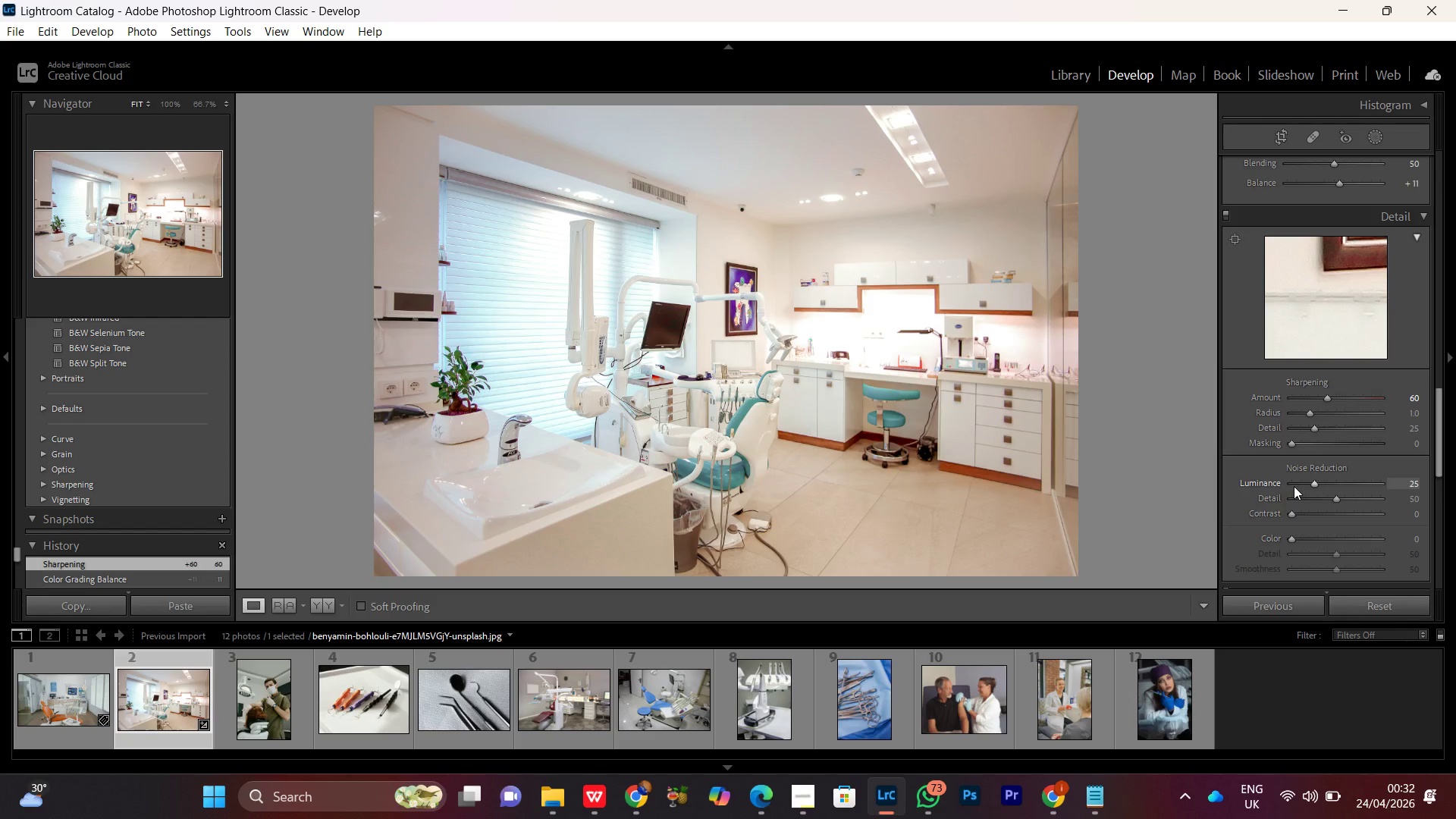 
scroll: coordinate [1294, 486], scroll_direction: none, amount: 0.0
 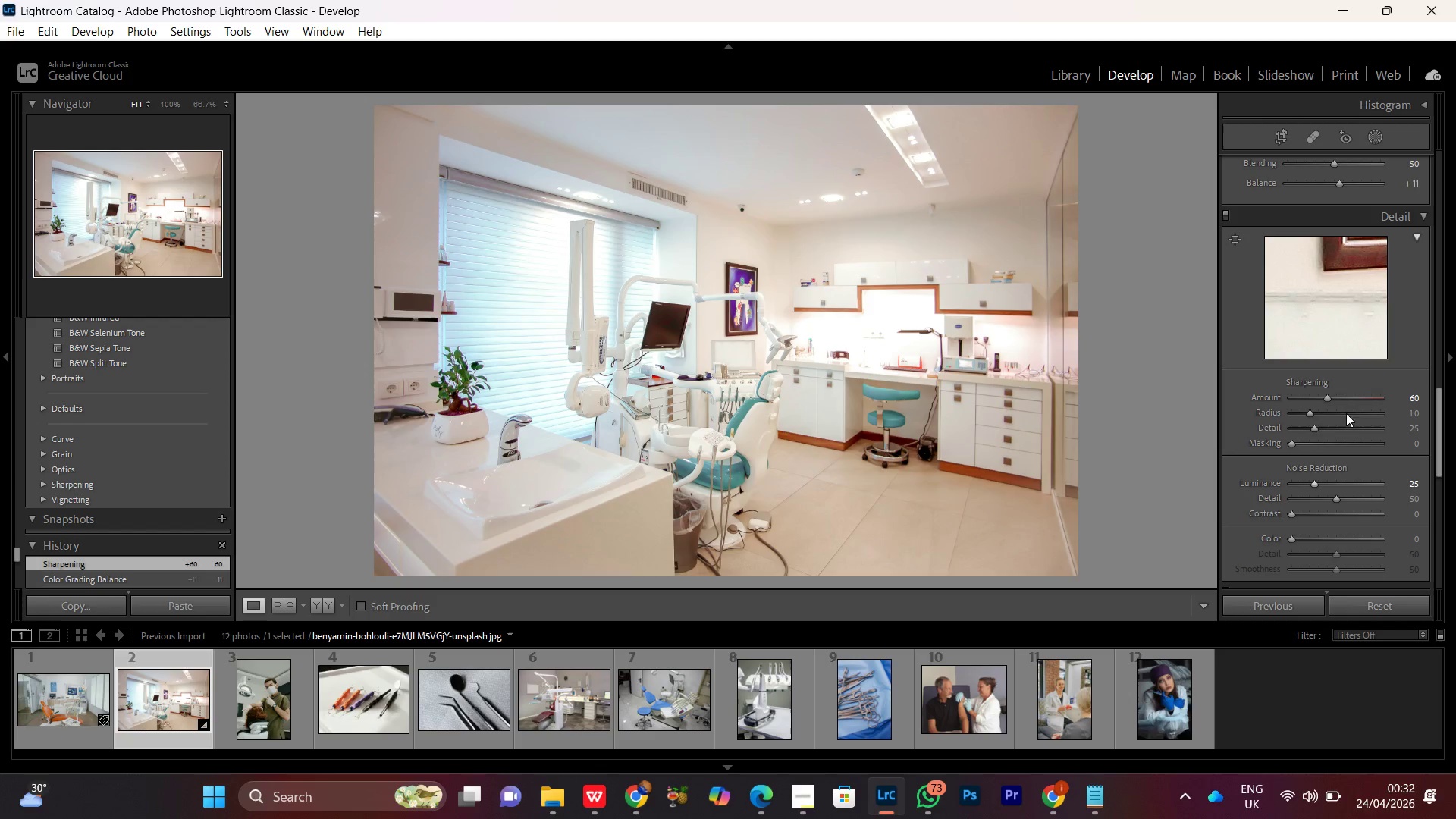 
scroll: coordinate [1342, 466], scroll_direction: down, amount: 1.0
 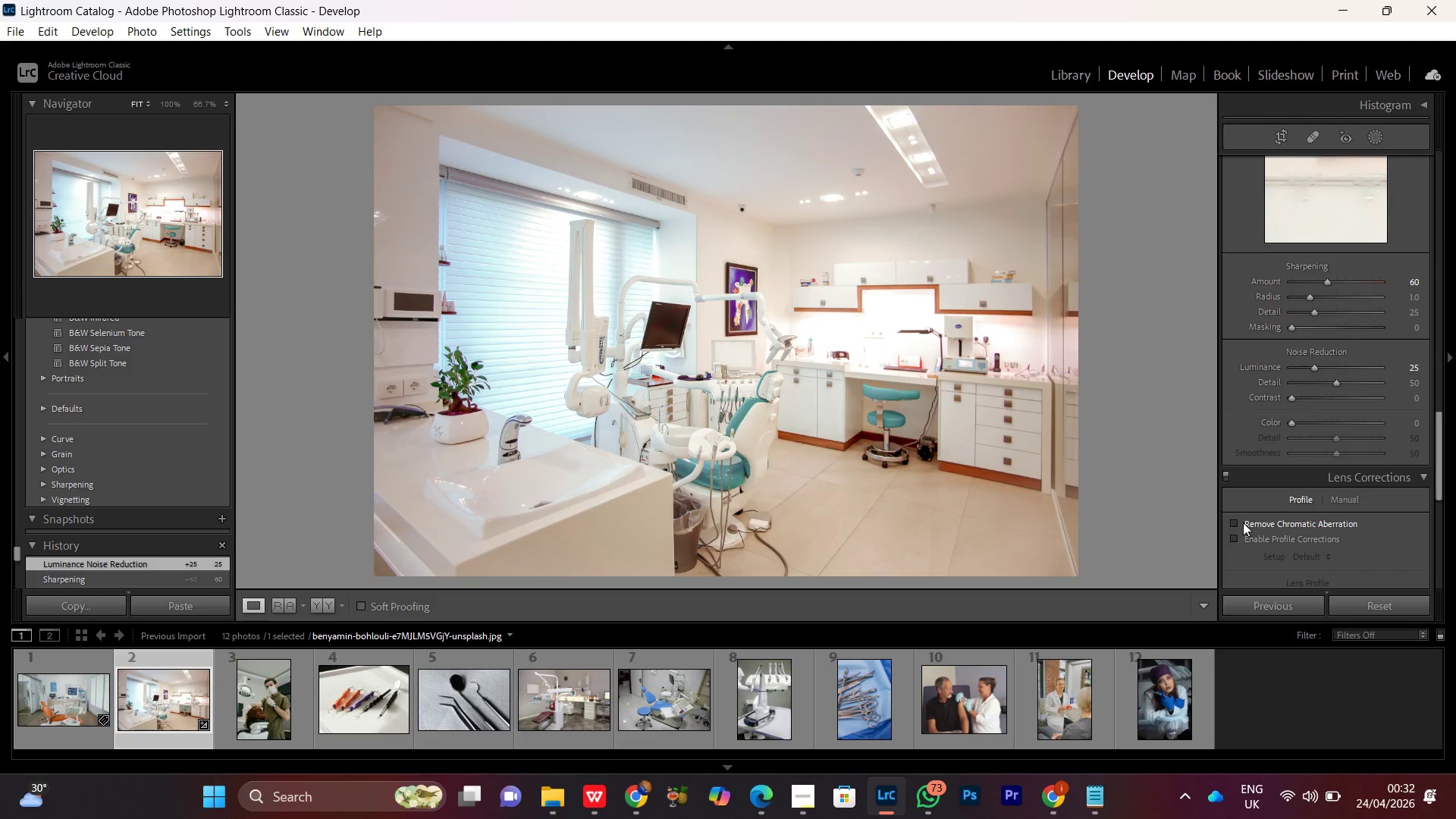 
left_click([1237, 526])
 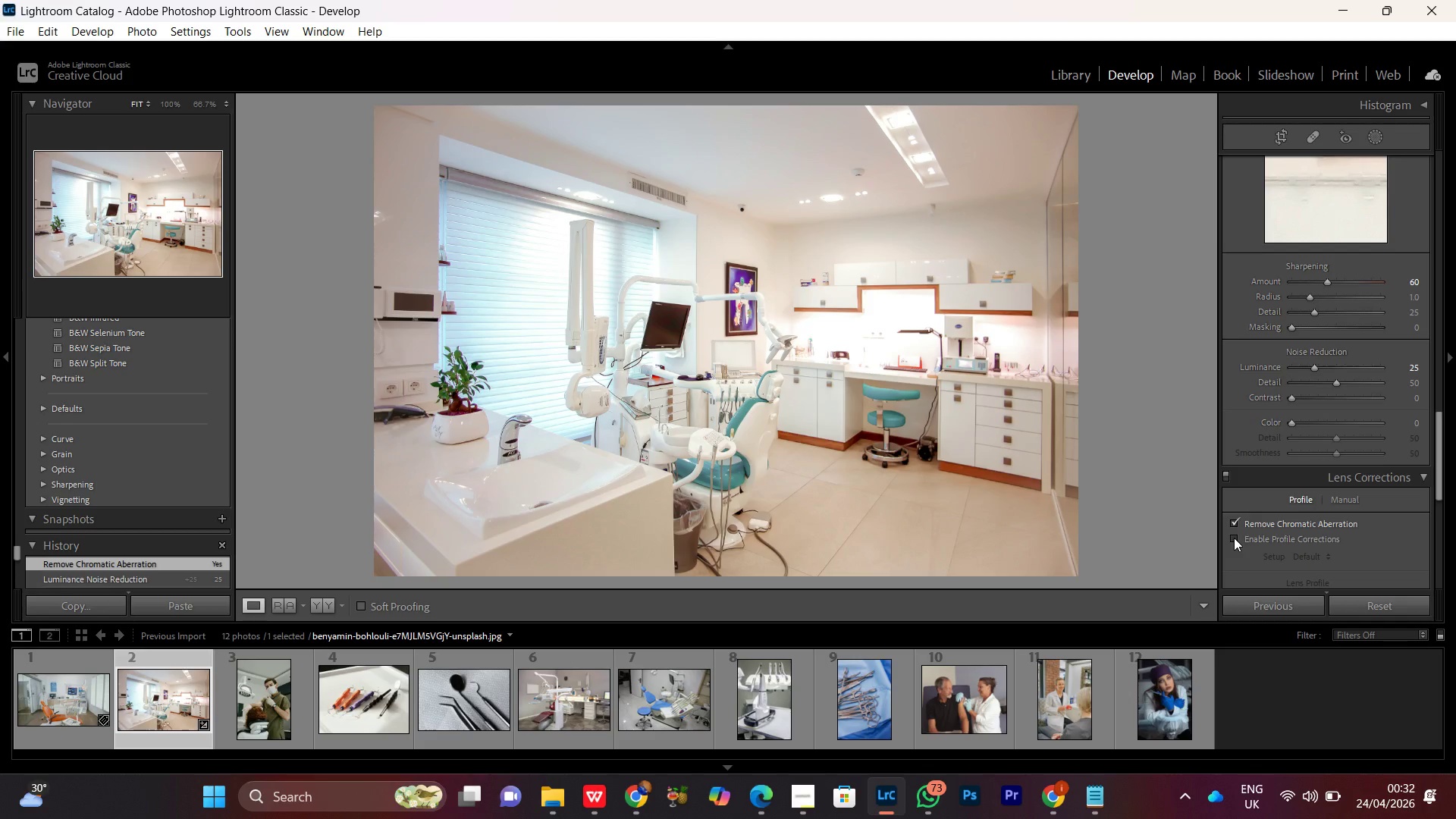 
left_click([1235, 538])
 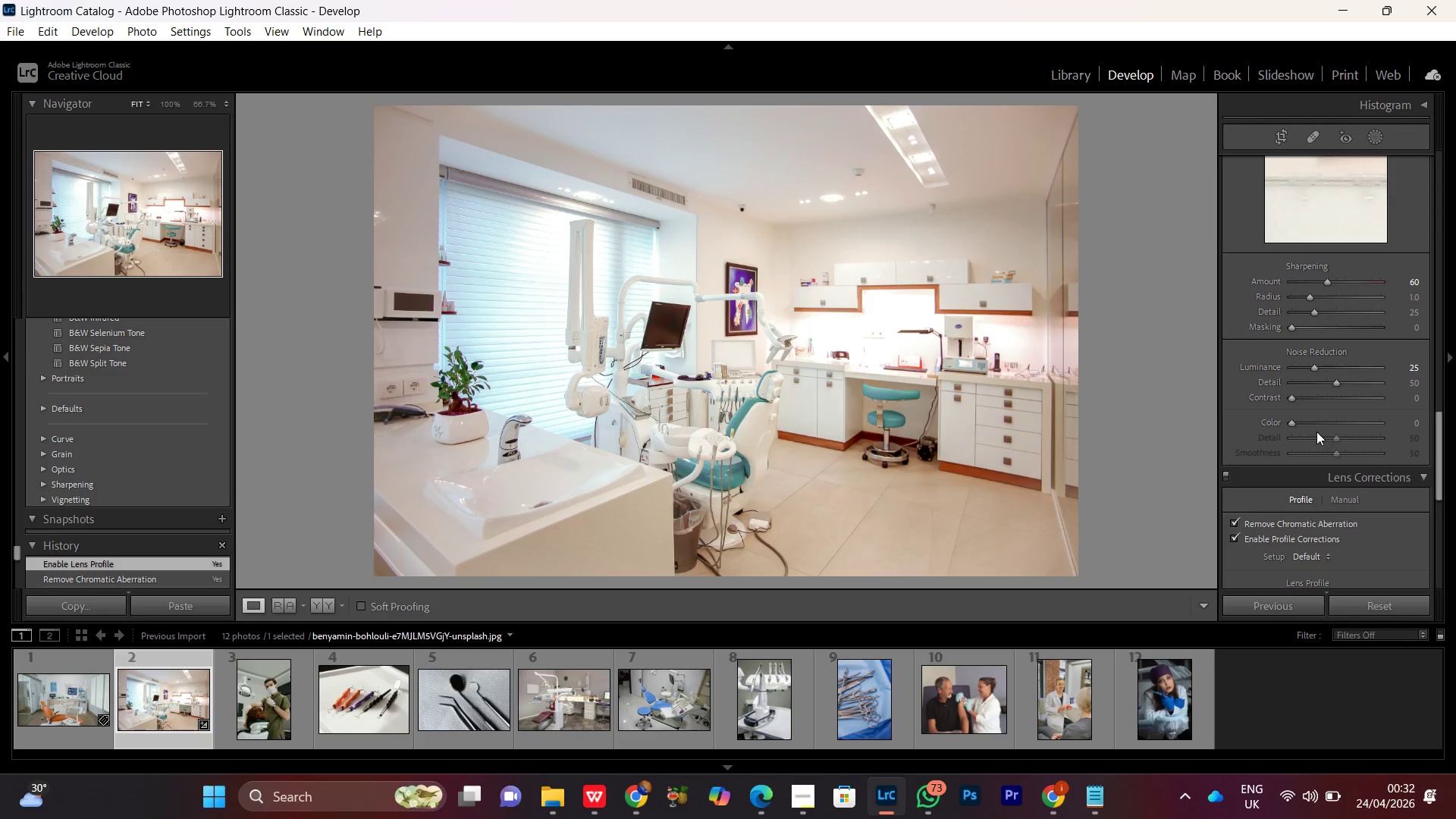 
scroll: coordinate [1316, 431], scroll_direction: up, amount: 2.0
 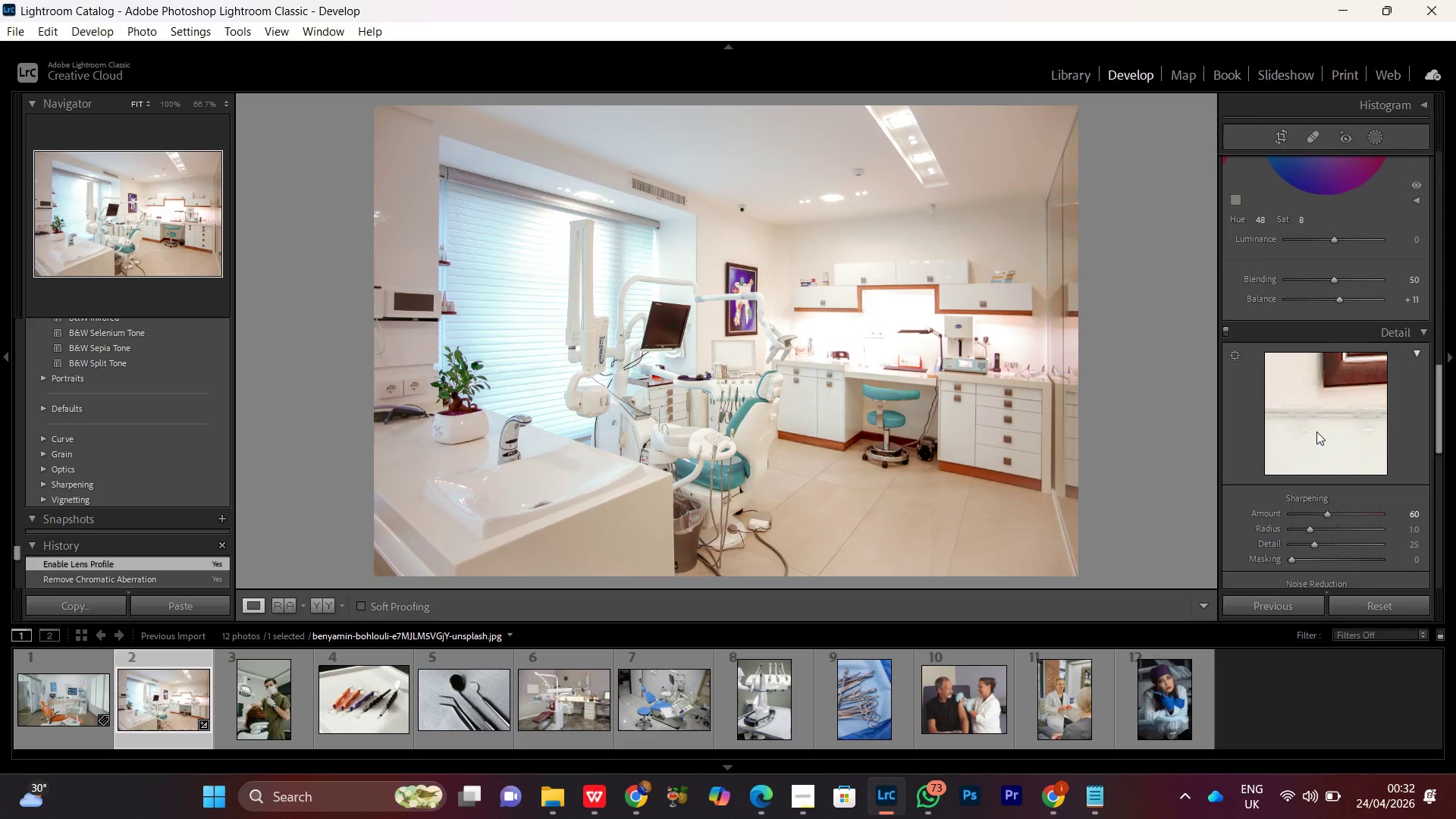 
left_click([824, 373])
 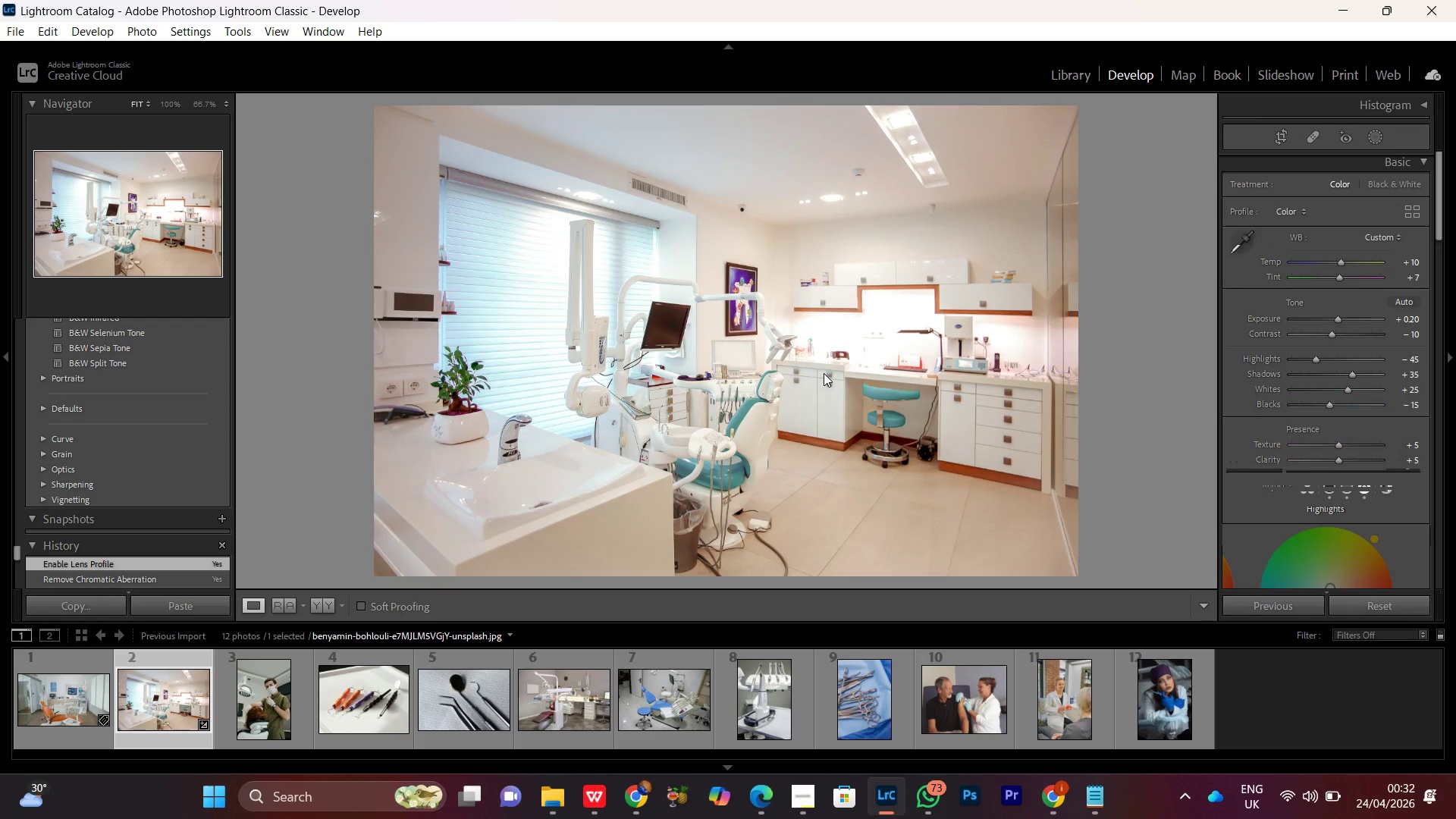 
scroll: coordinate [1315, 316], scroll_direction: up, amount: 9.0
 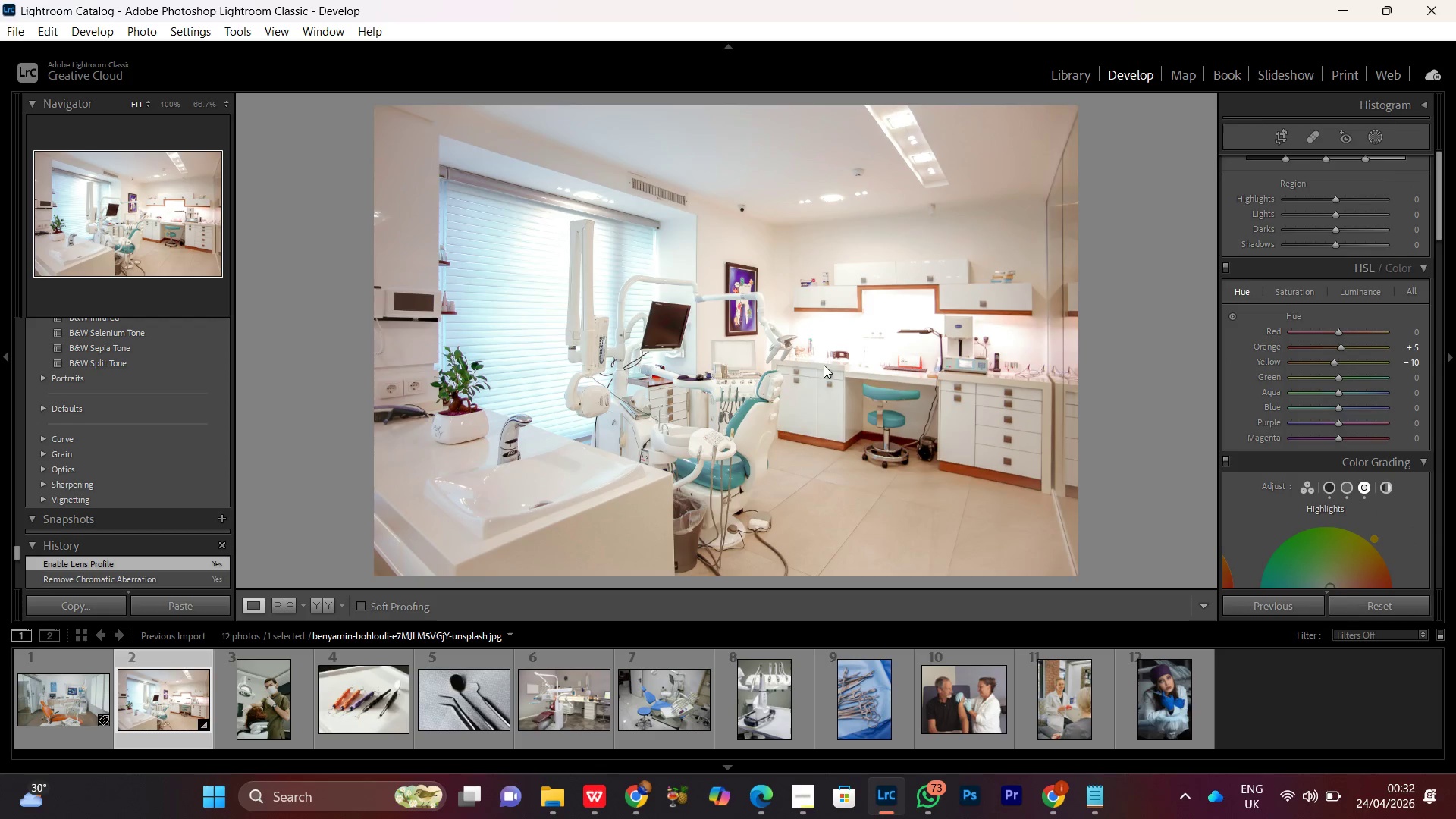 
double_click([824, 373])
 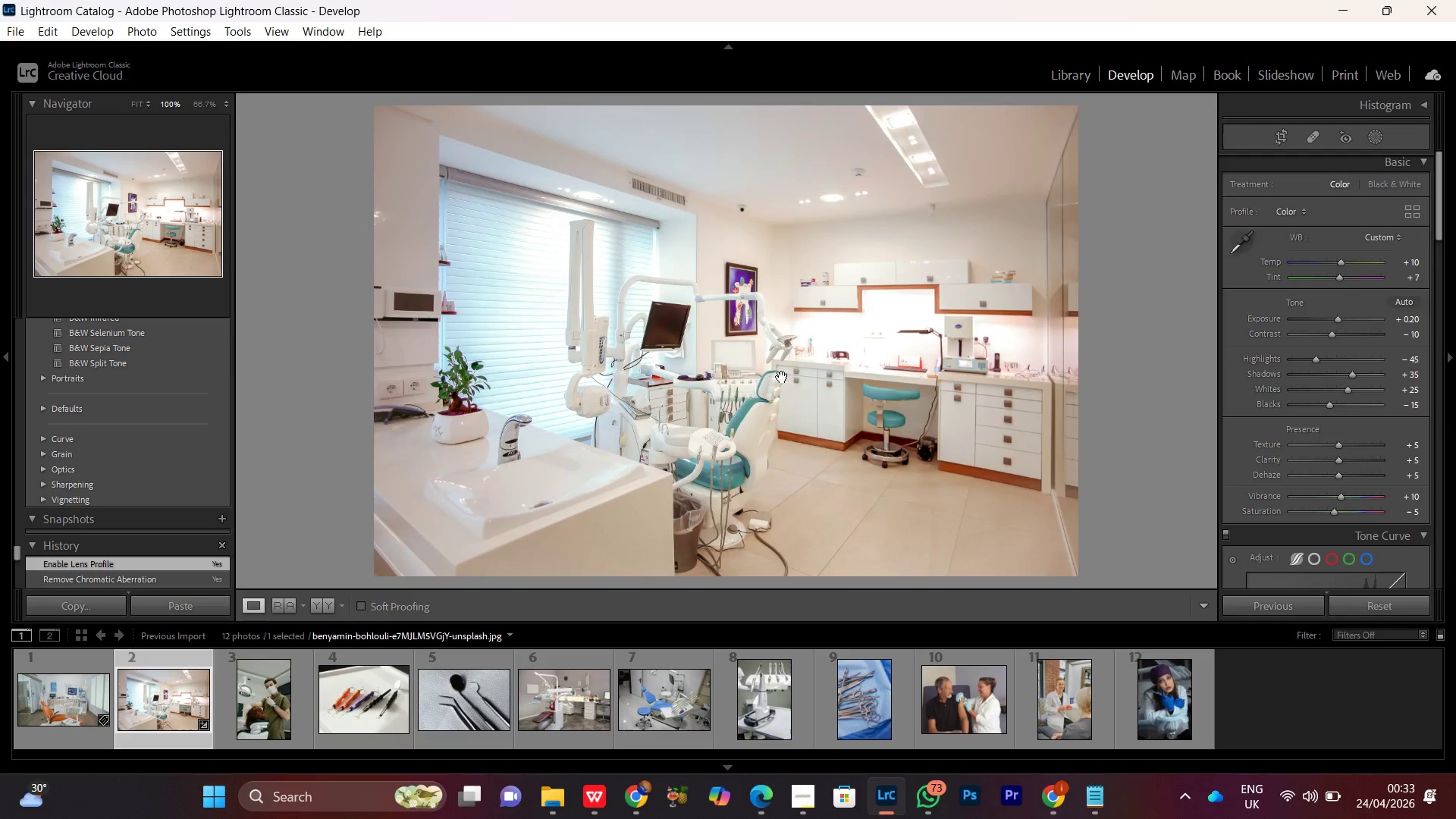 
double_click([782, 377])
 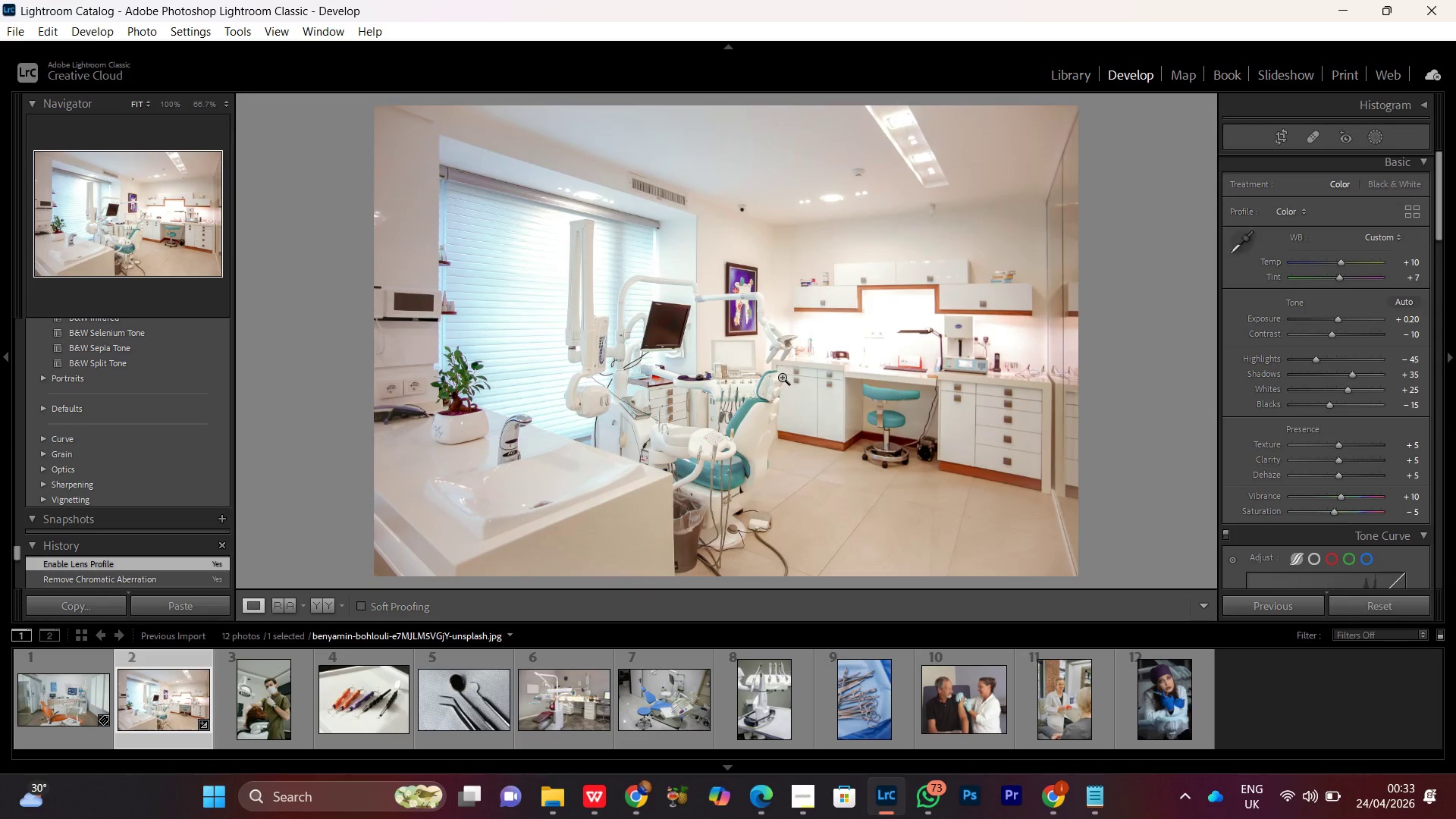 
double_click([782, 377])
 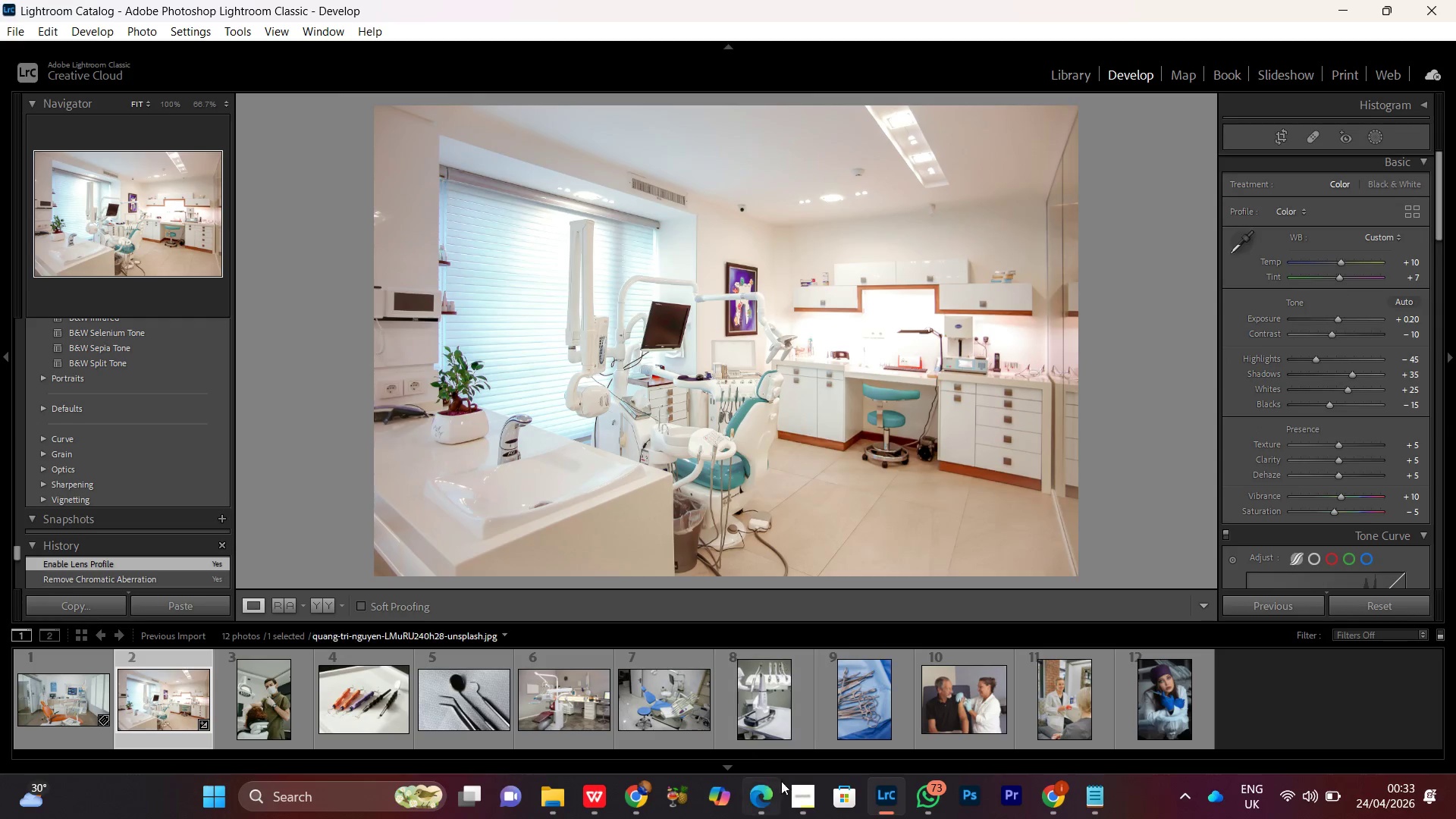 
left_click([804, 806])